 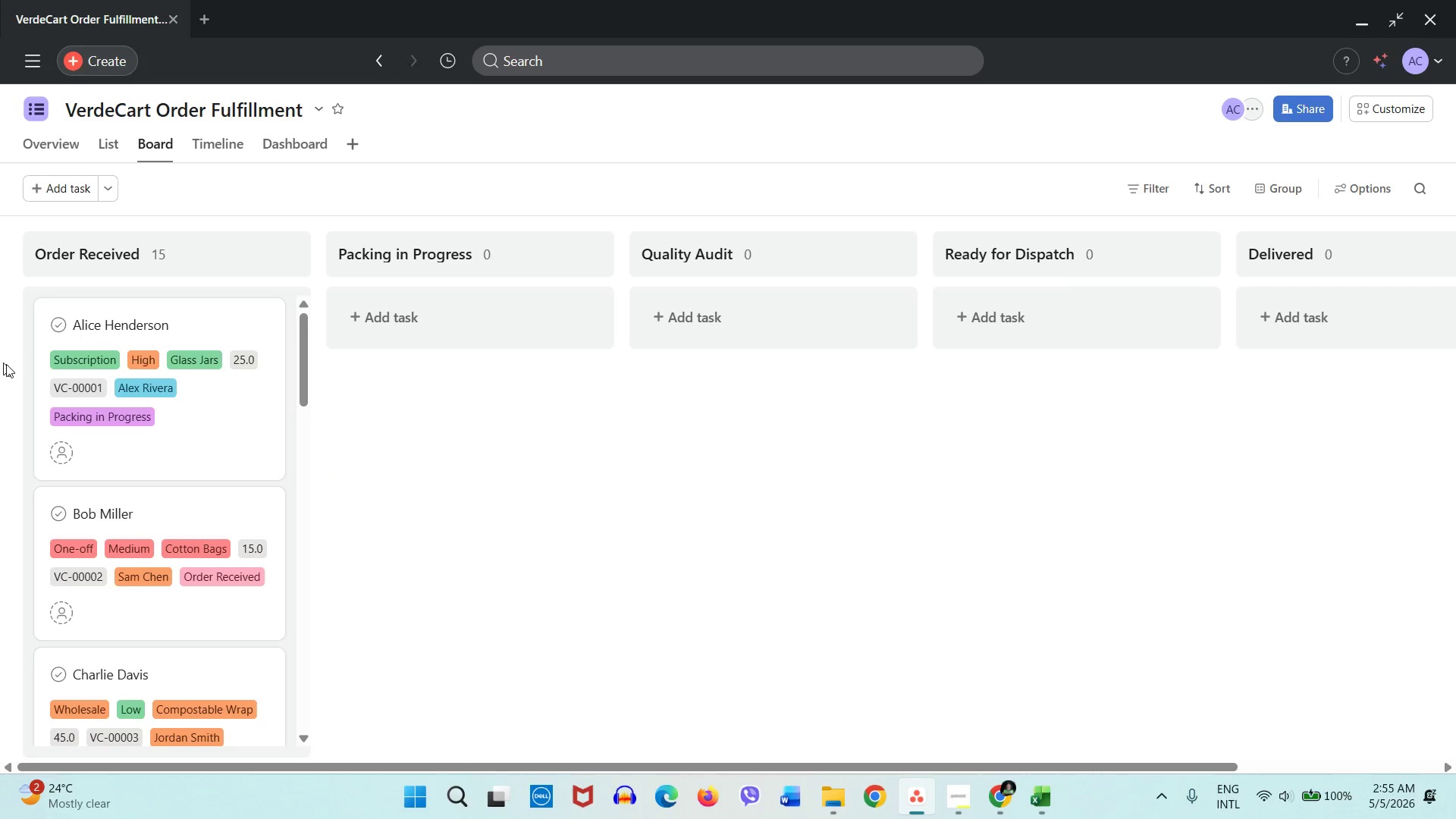 
left_click([1398, 121])
 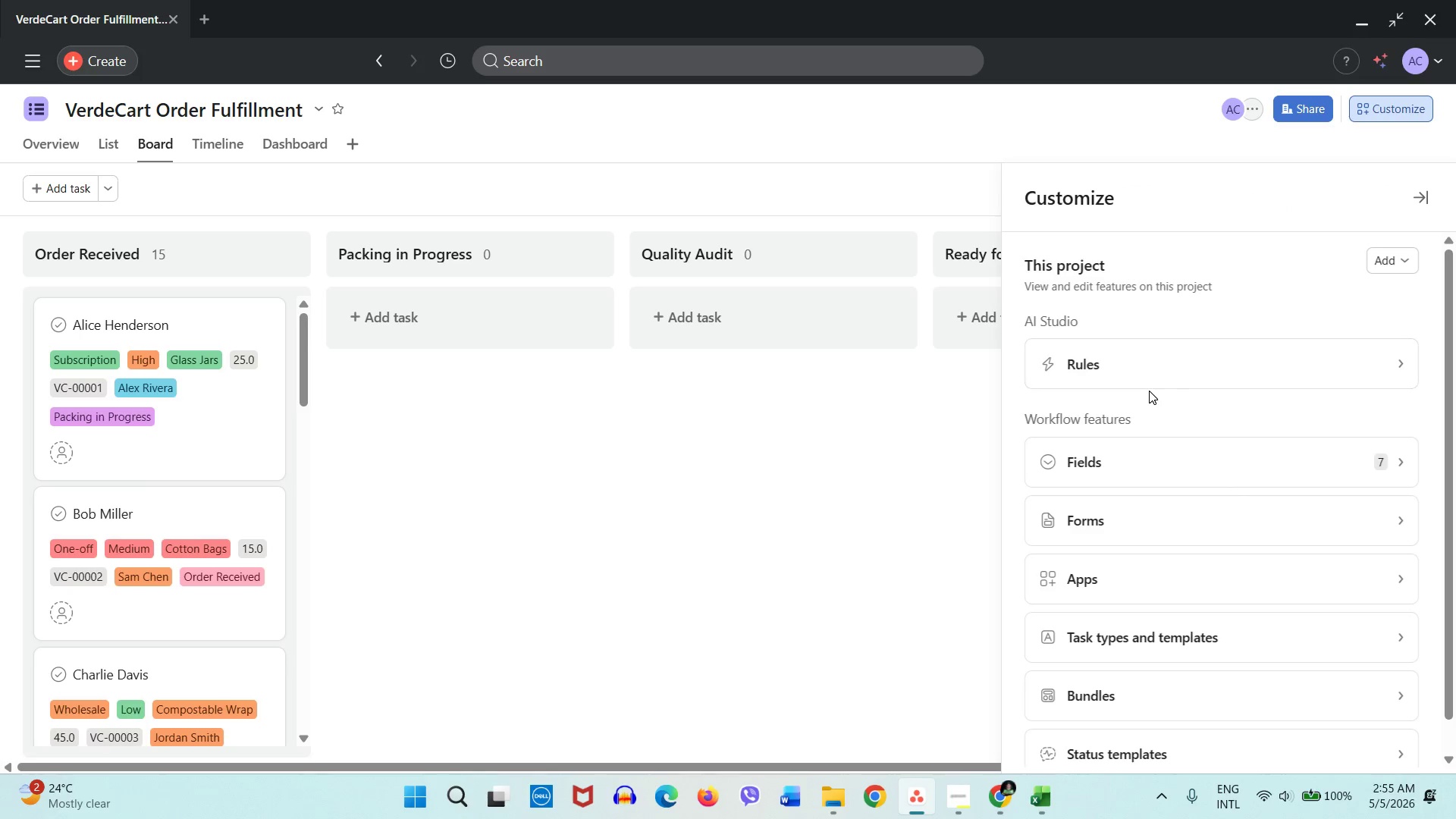 
left_click([1151, 376])
 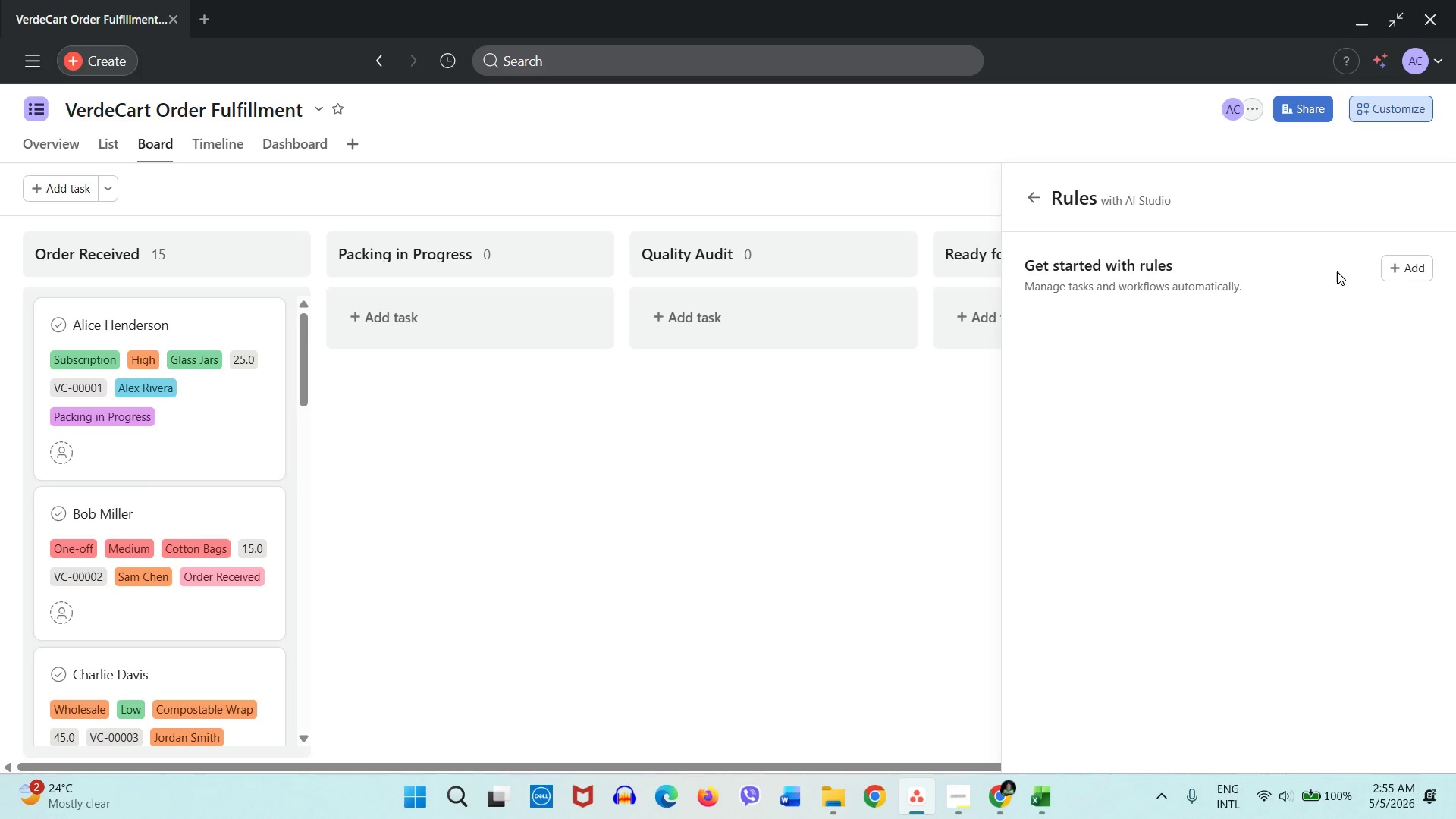 
left_click([1393, 266])
 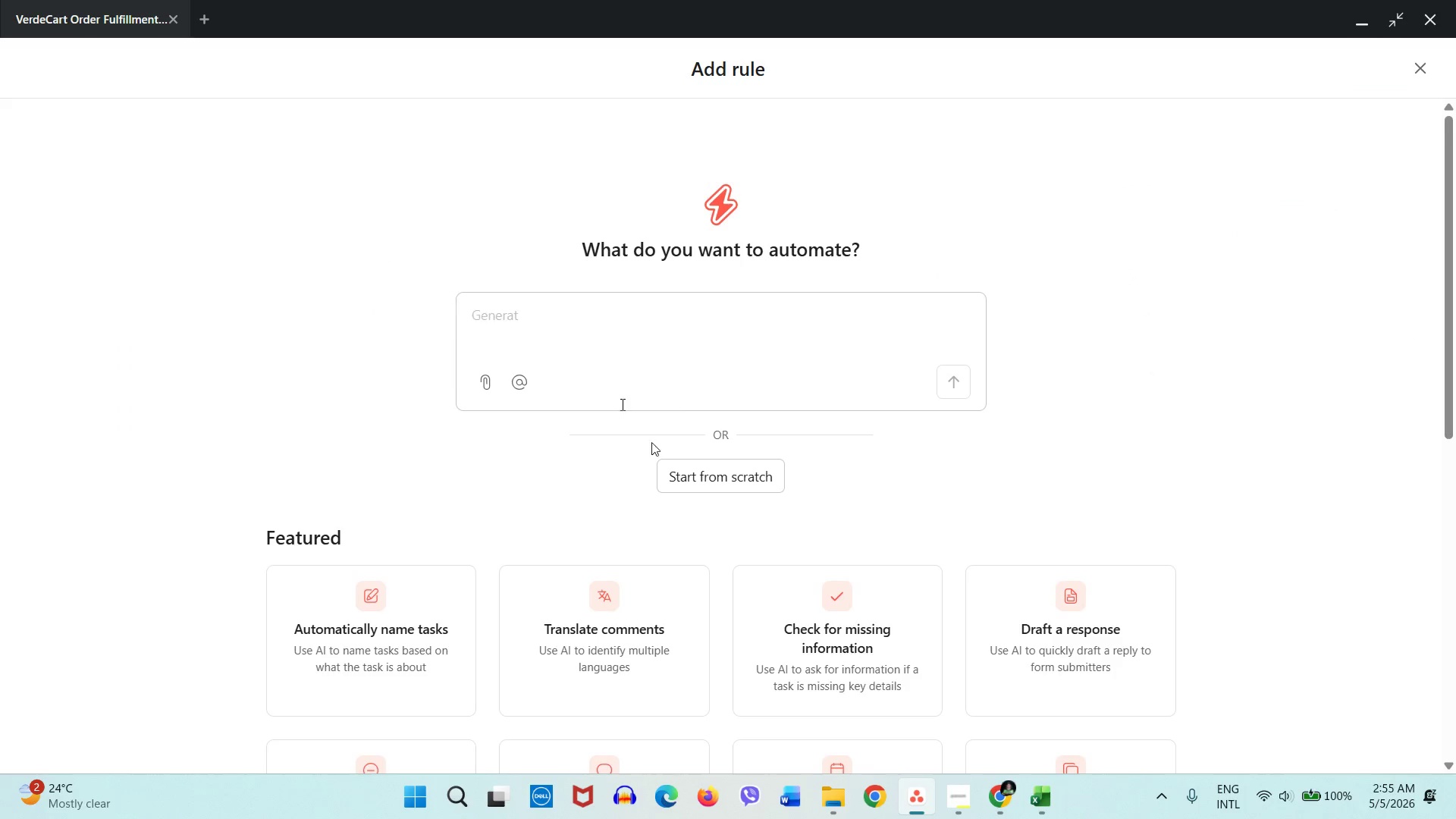 
double_click([709, 479])
 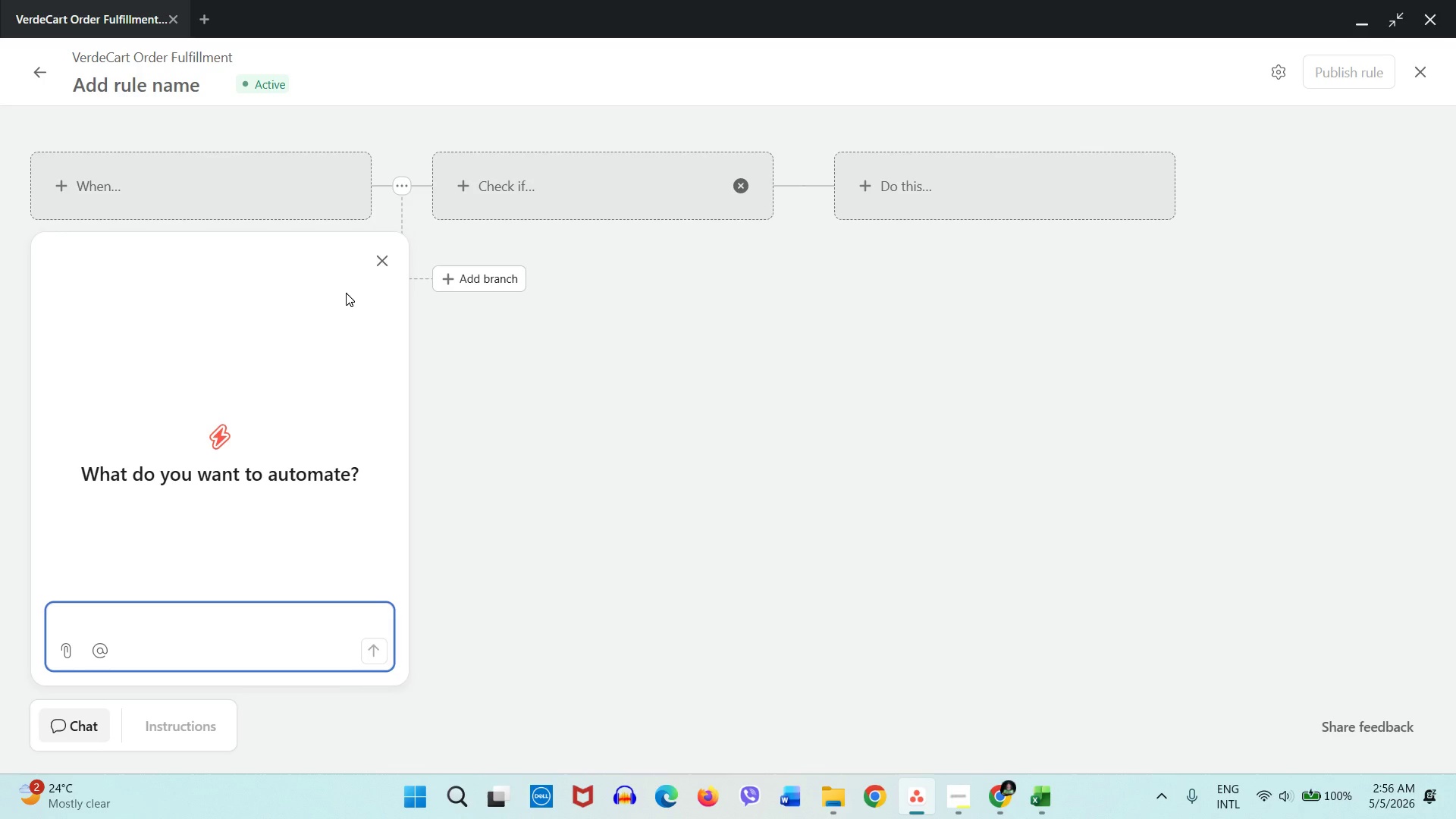 
wait(10.21)
 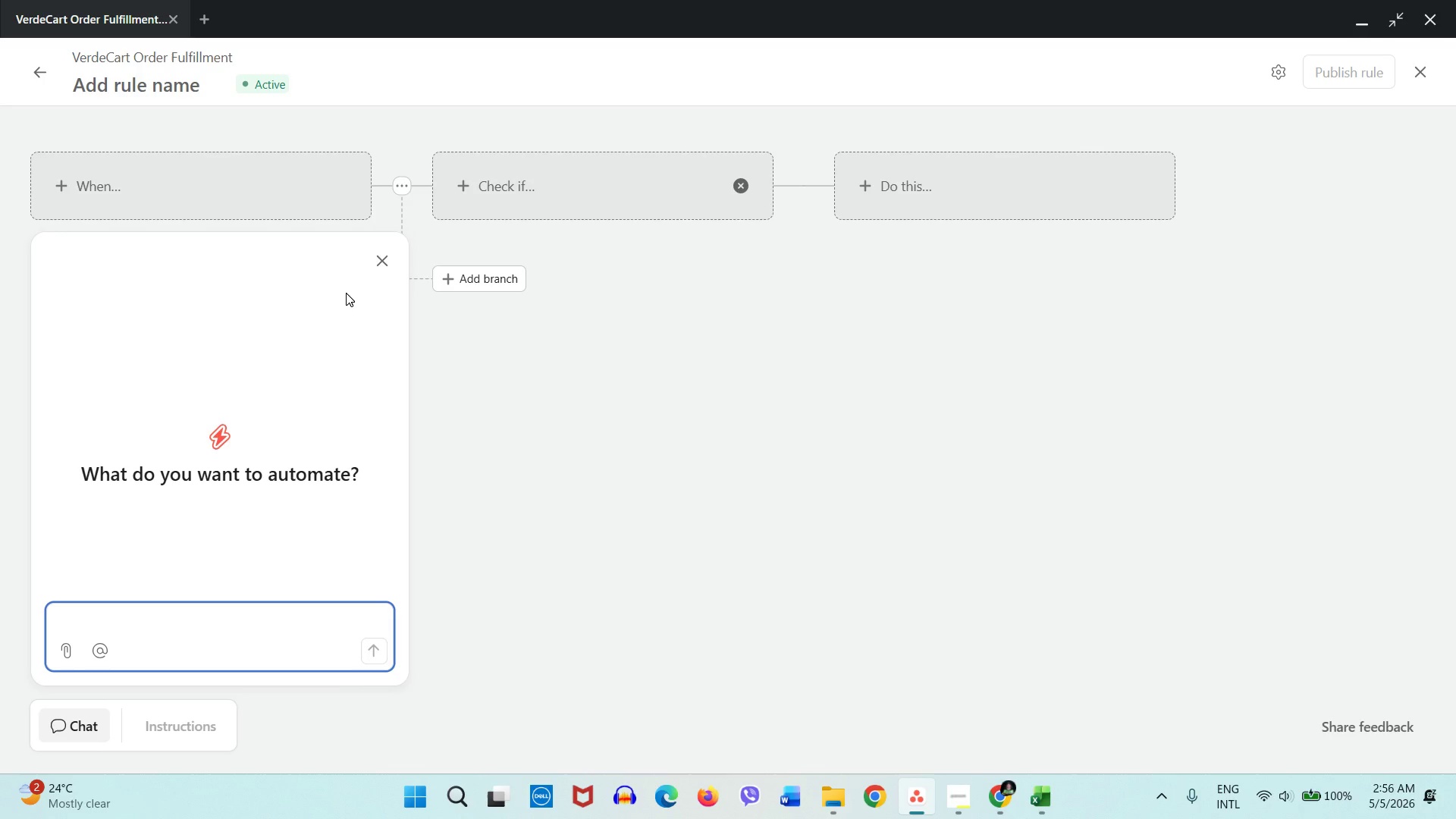 
mouse_move([61, 111])
 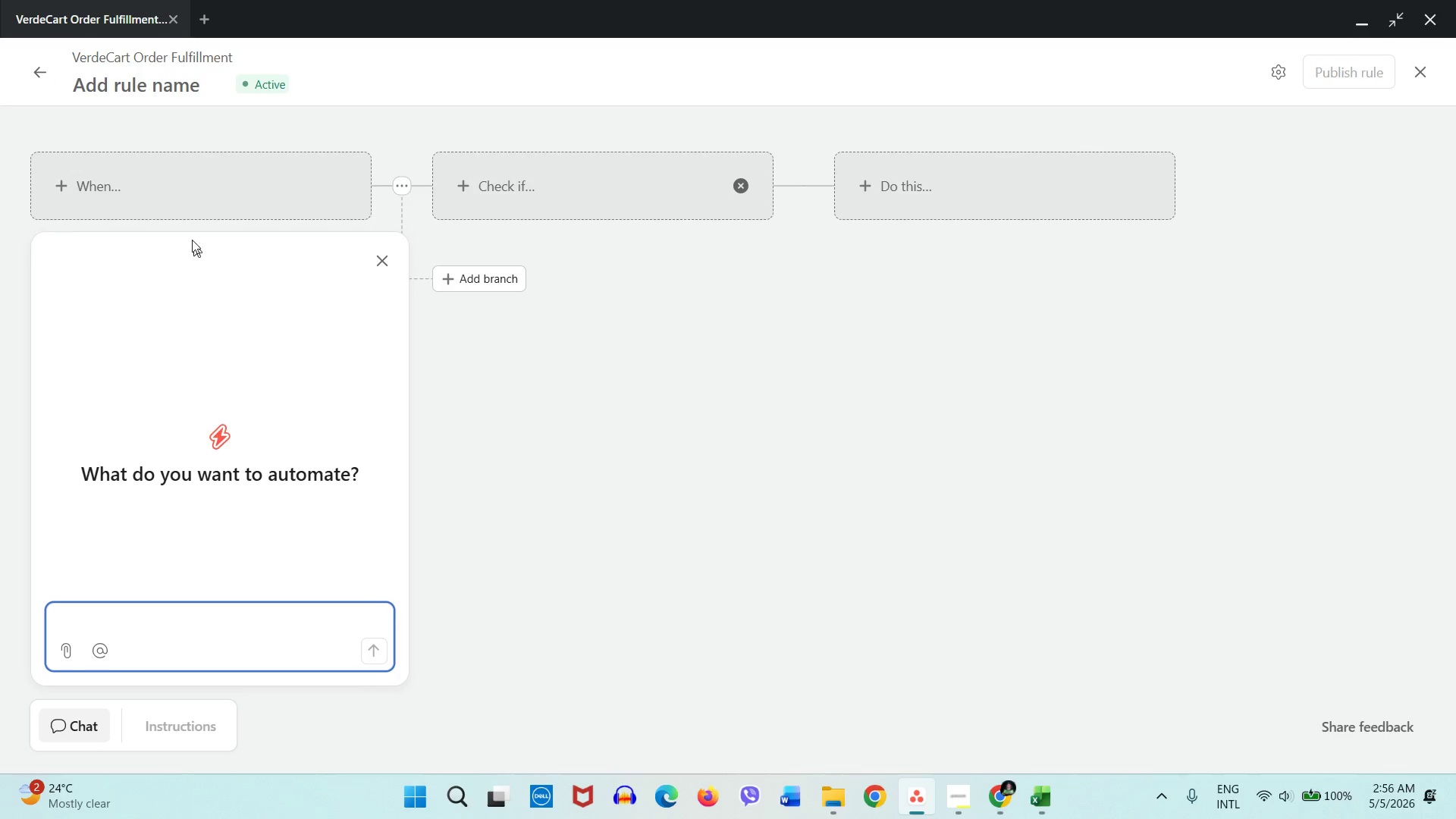 
left_click_drag(start_coordinate=[190, 208], to_coordinate=[413, 263])
 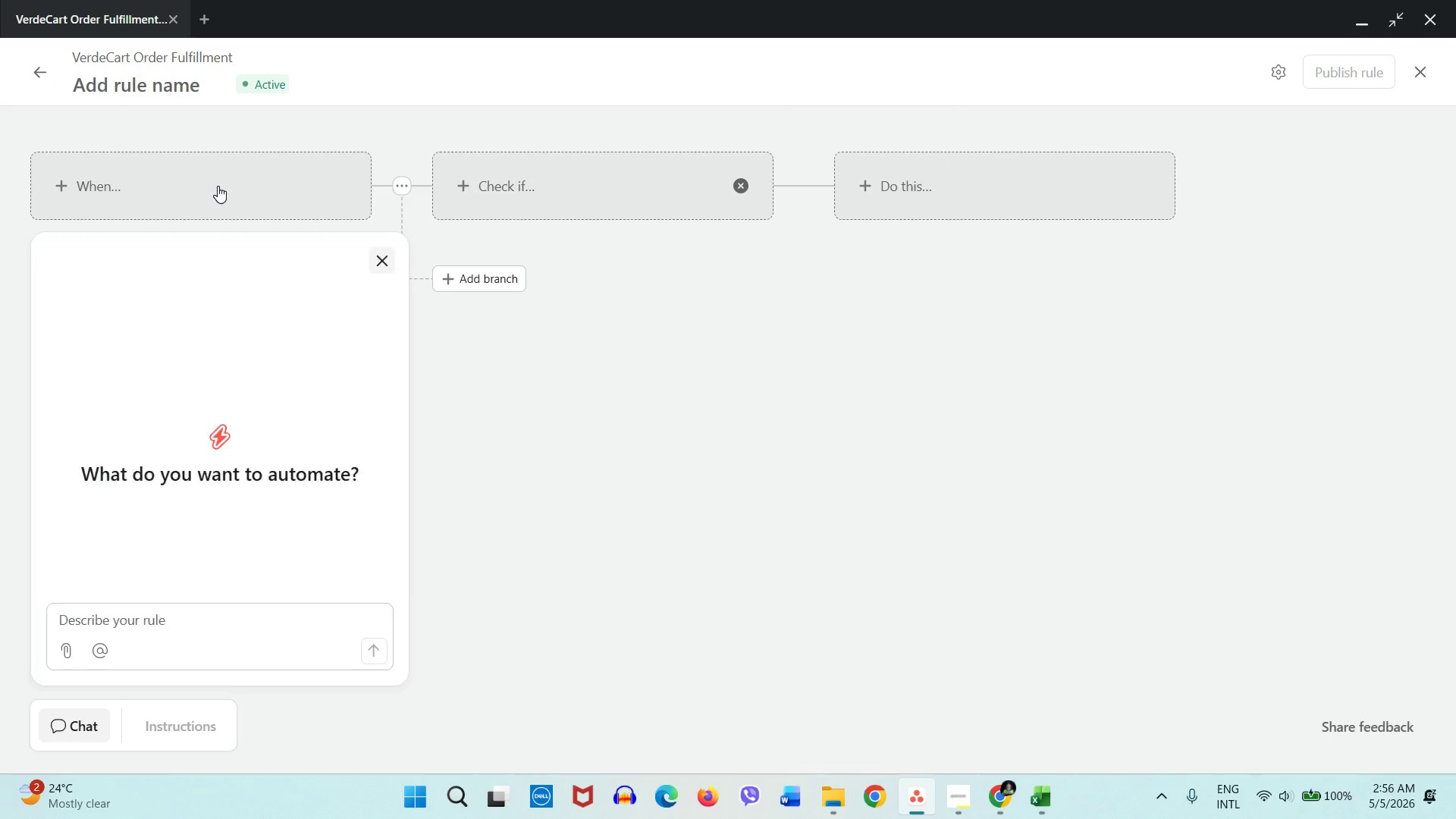 
left_click([217, 185])
 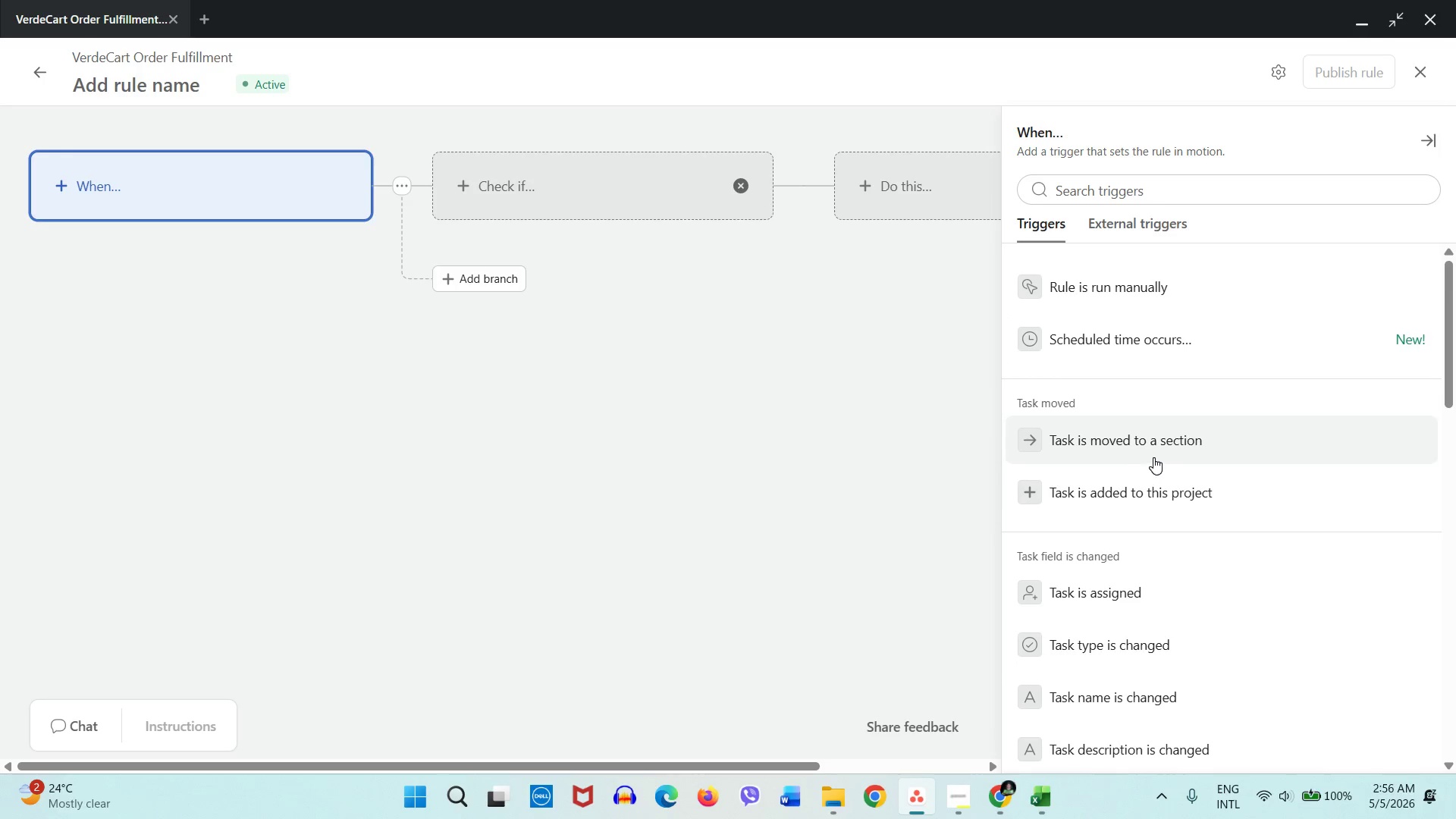 
left_click([1153, 457])
 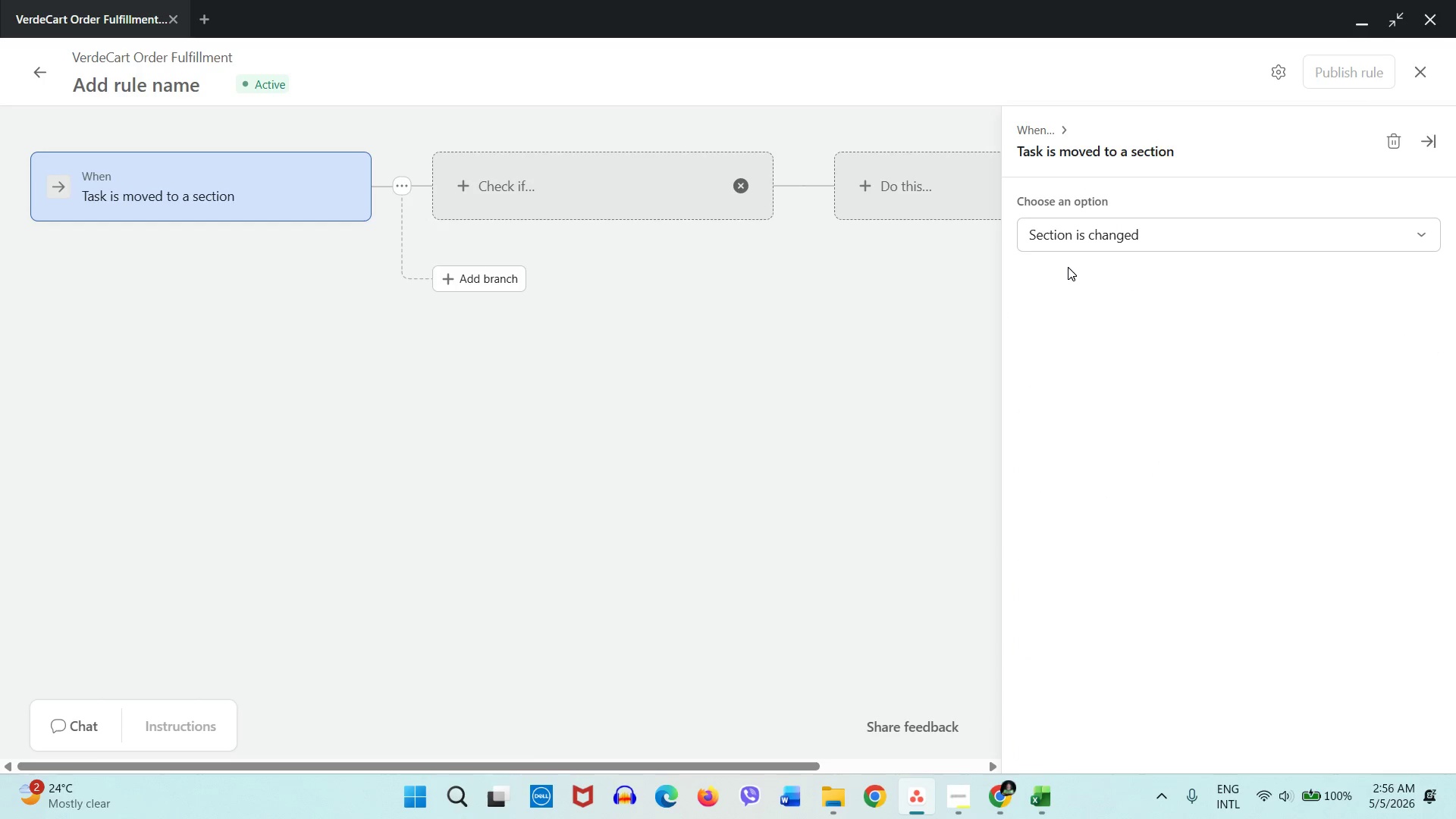 
left_click([1123, 243])
 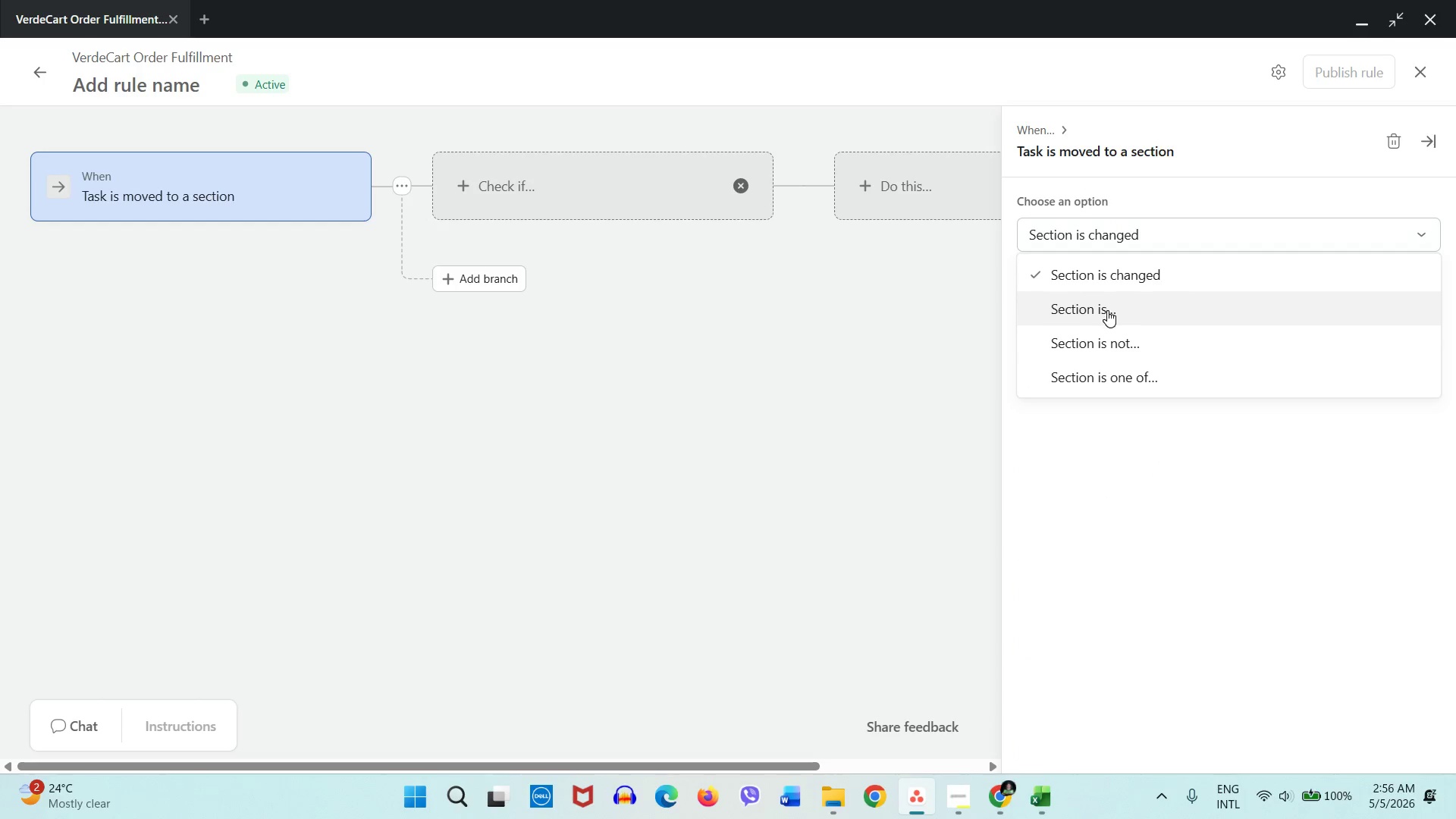 
left_click([1107, 310])
 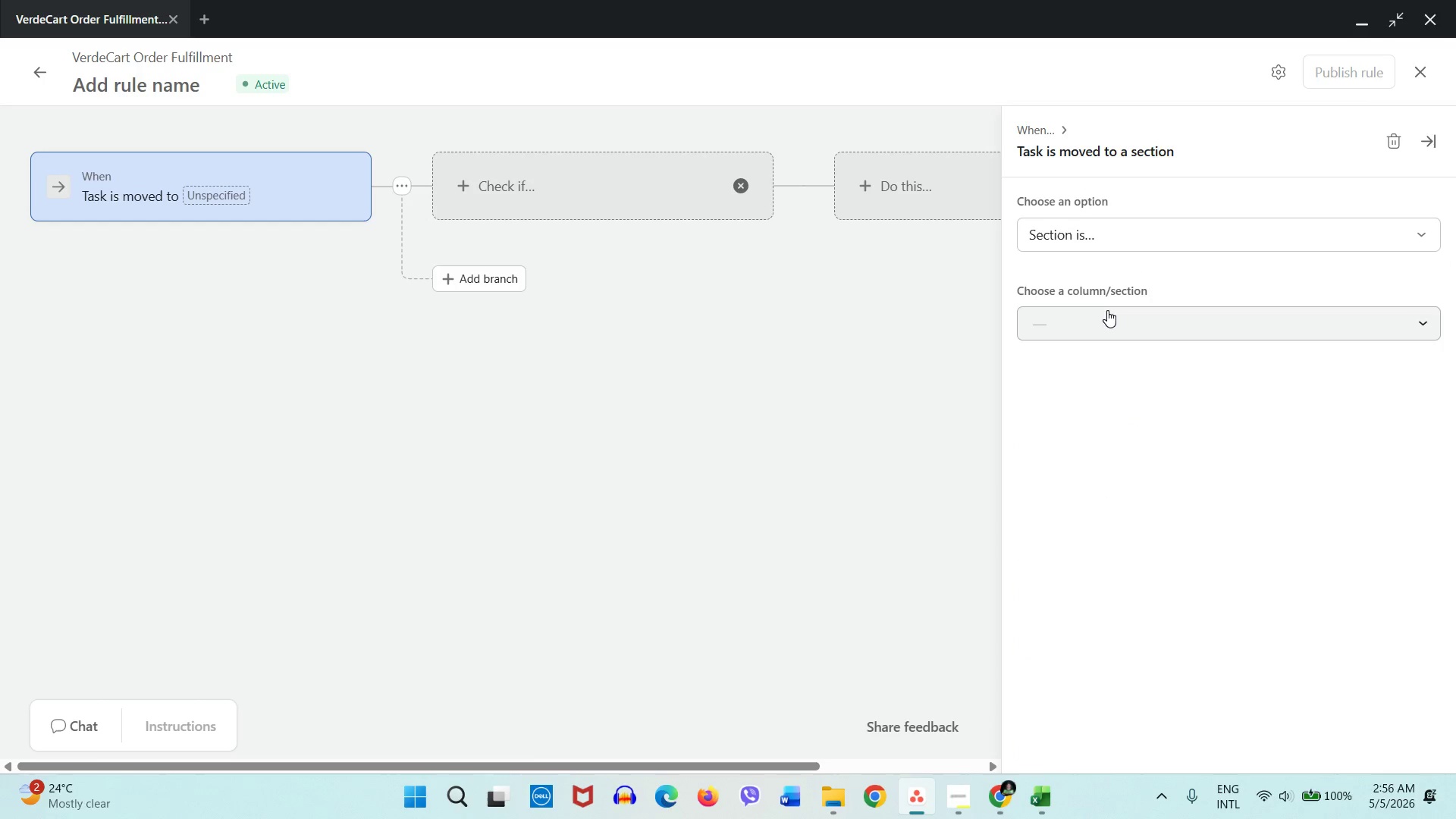 
left_click([1107, 313])
 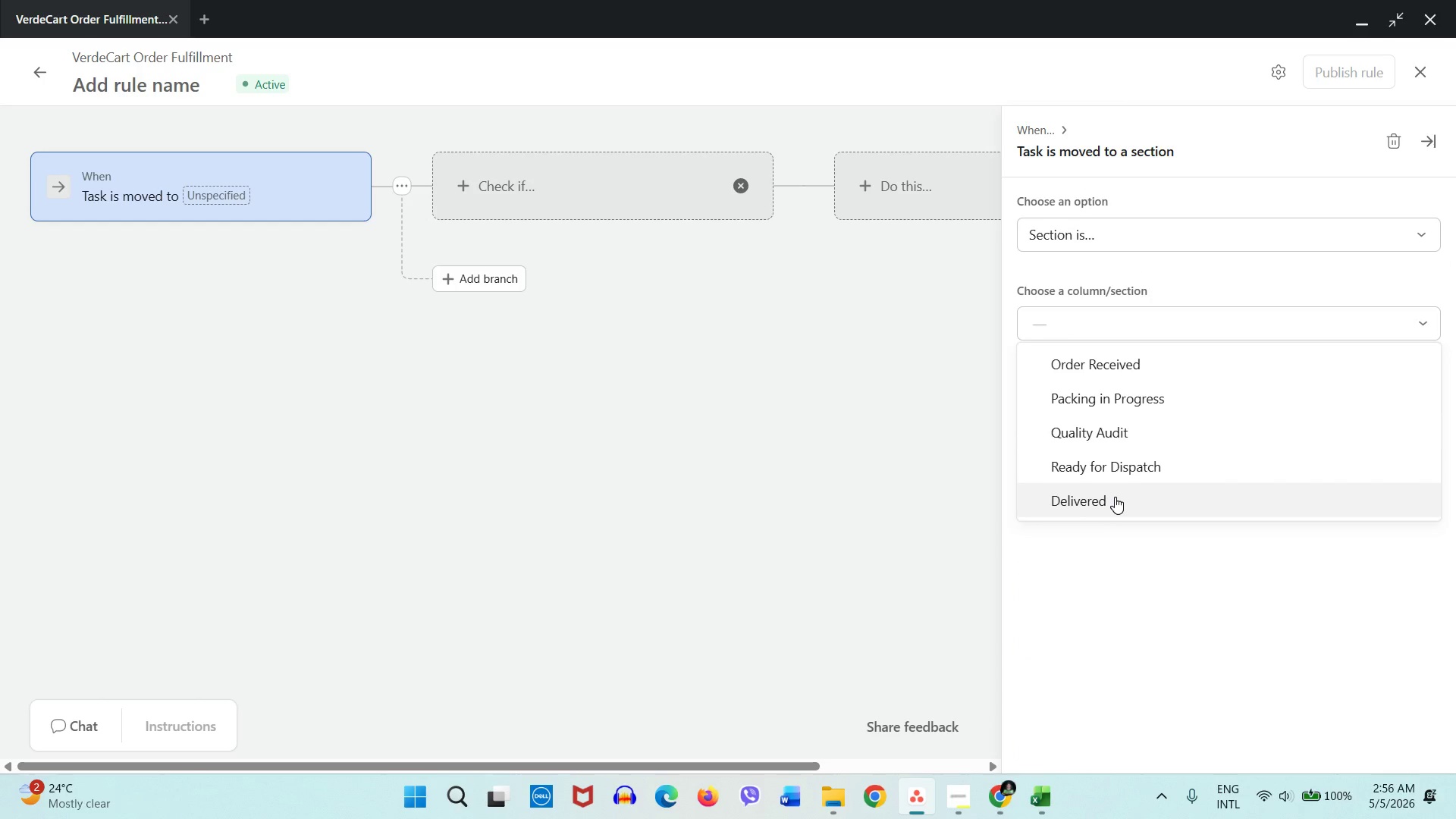 
left_click([1115, 497])
 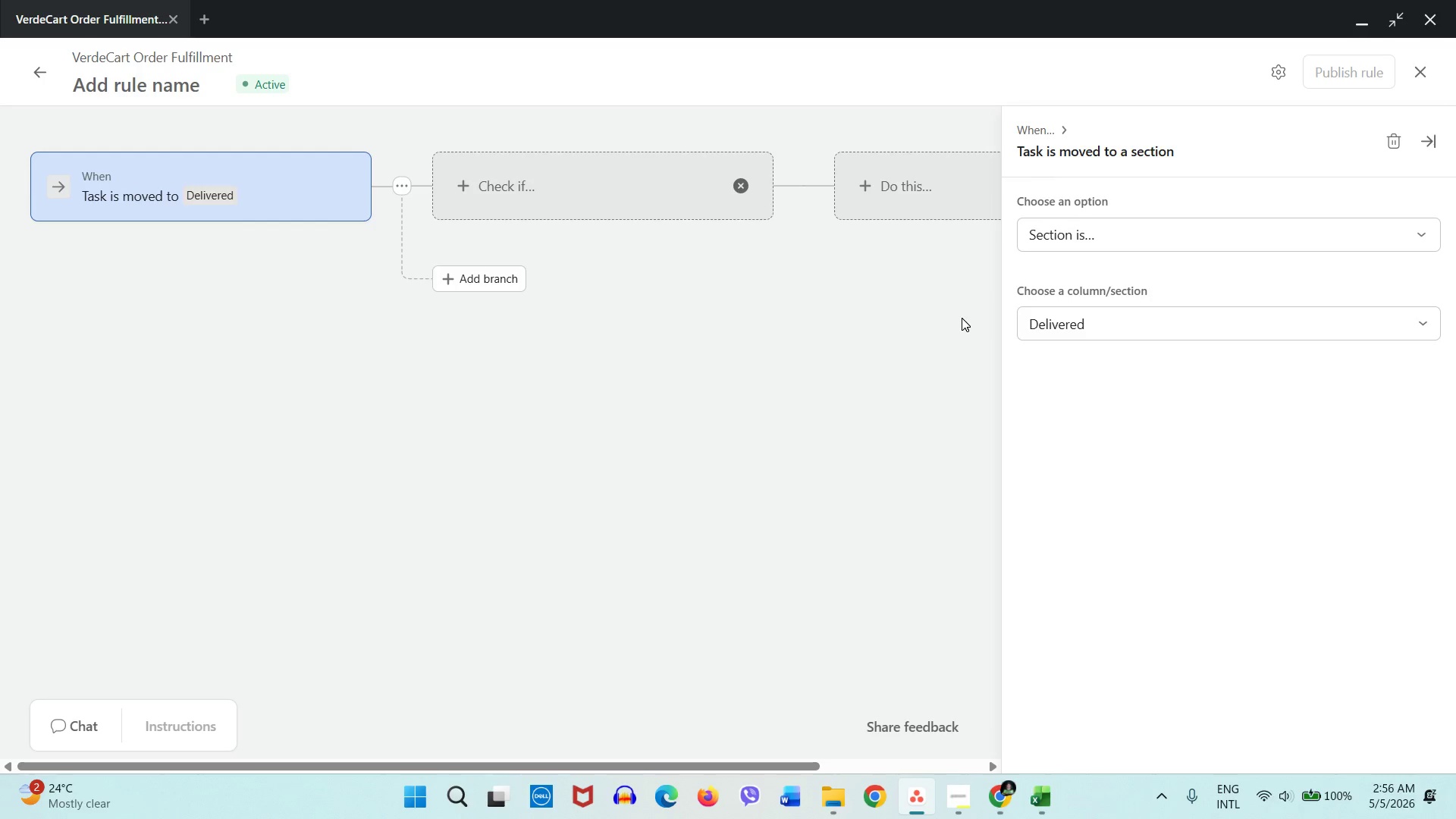 
left_click([919, 314])
 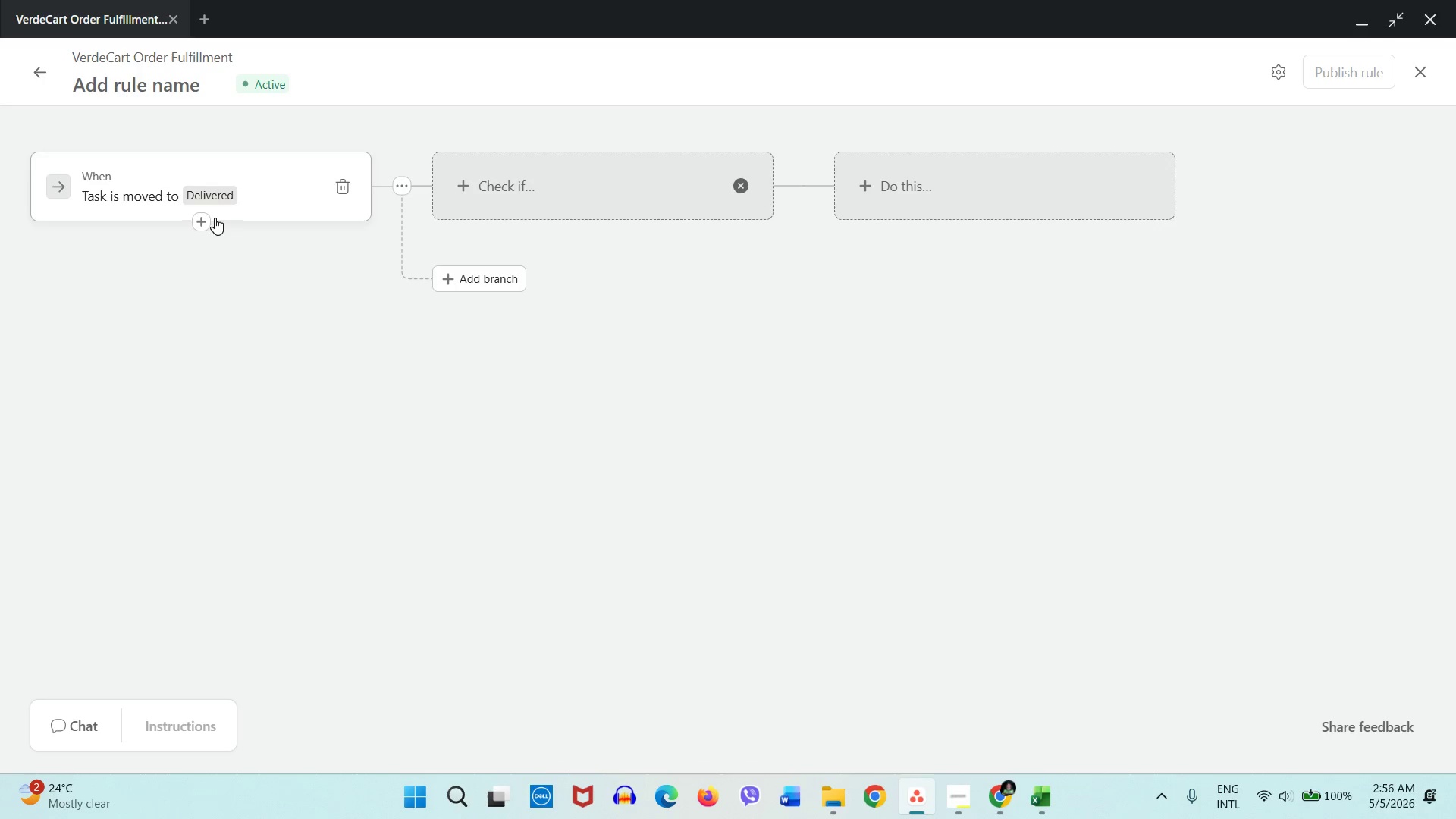 
left_click([202, 222])
 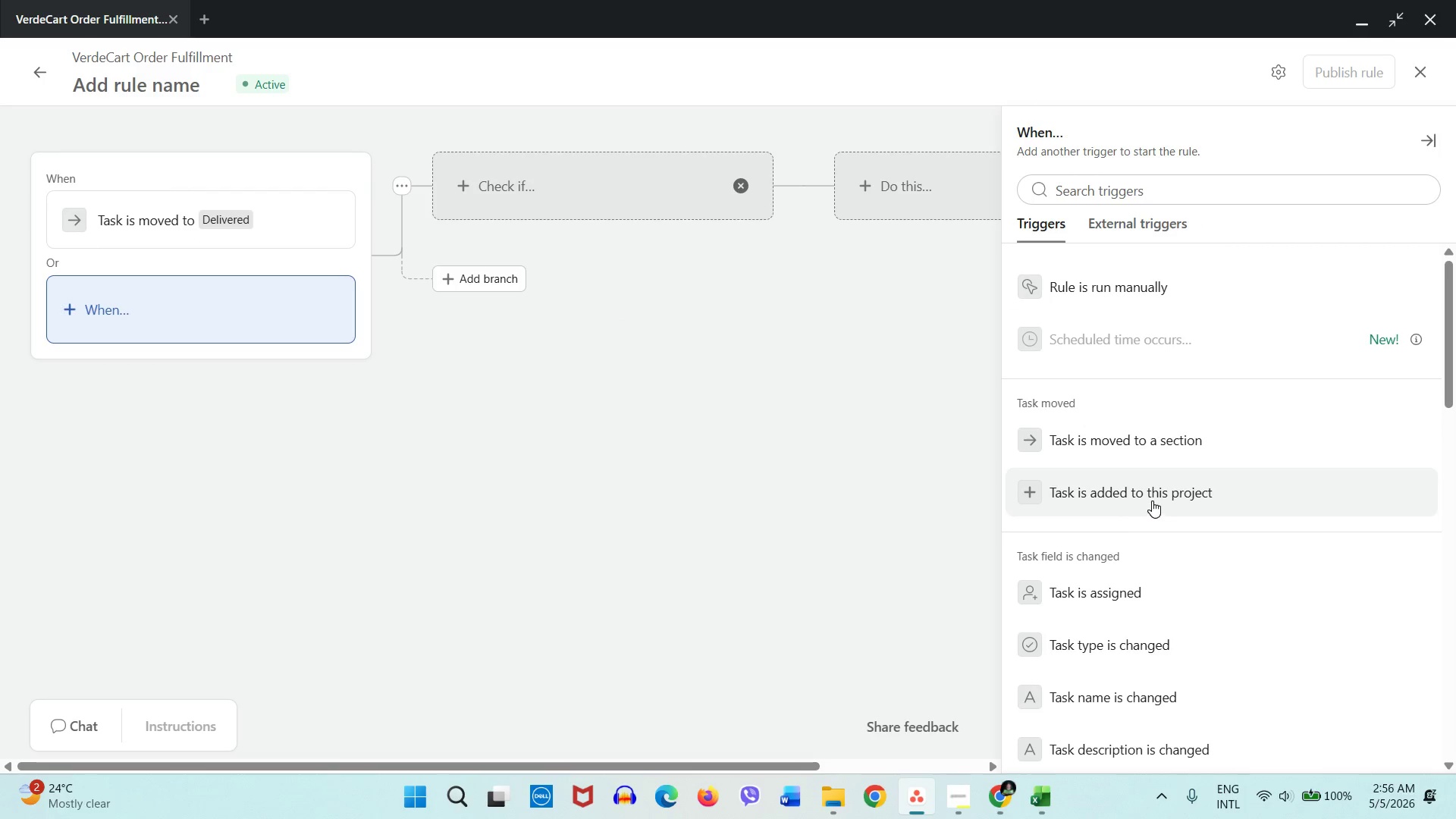 
left_click([1153, 504])
 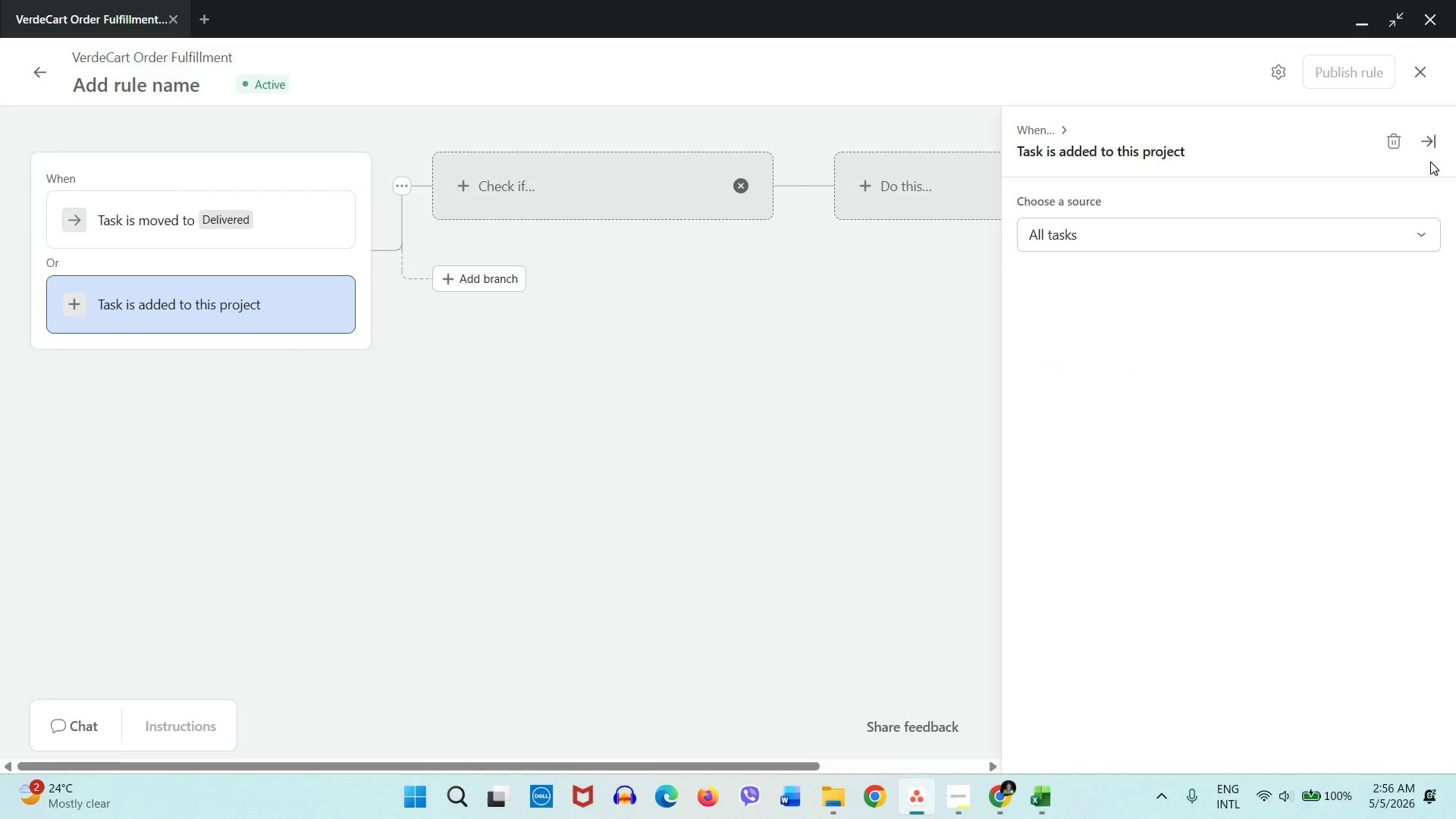 
left_click([955, 279])
 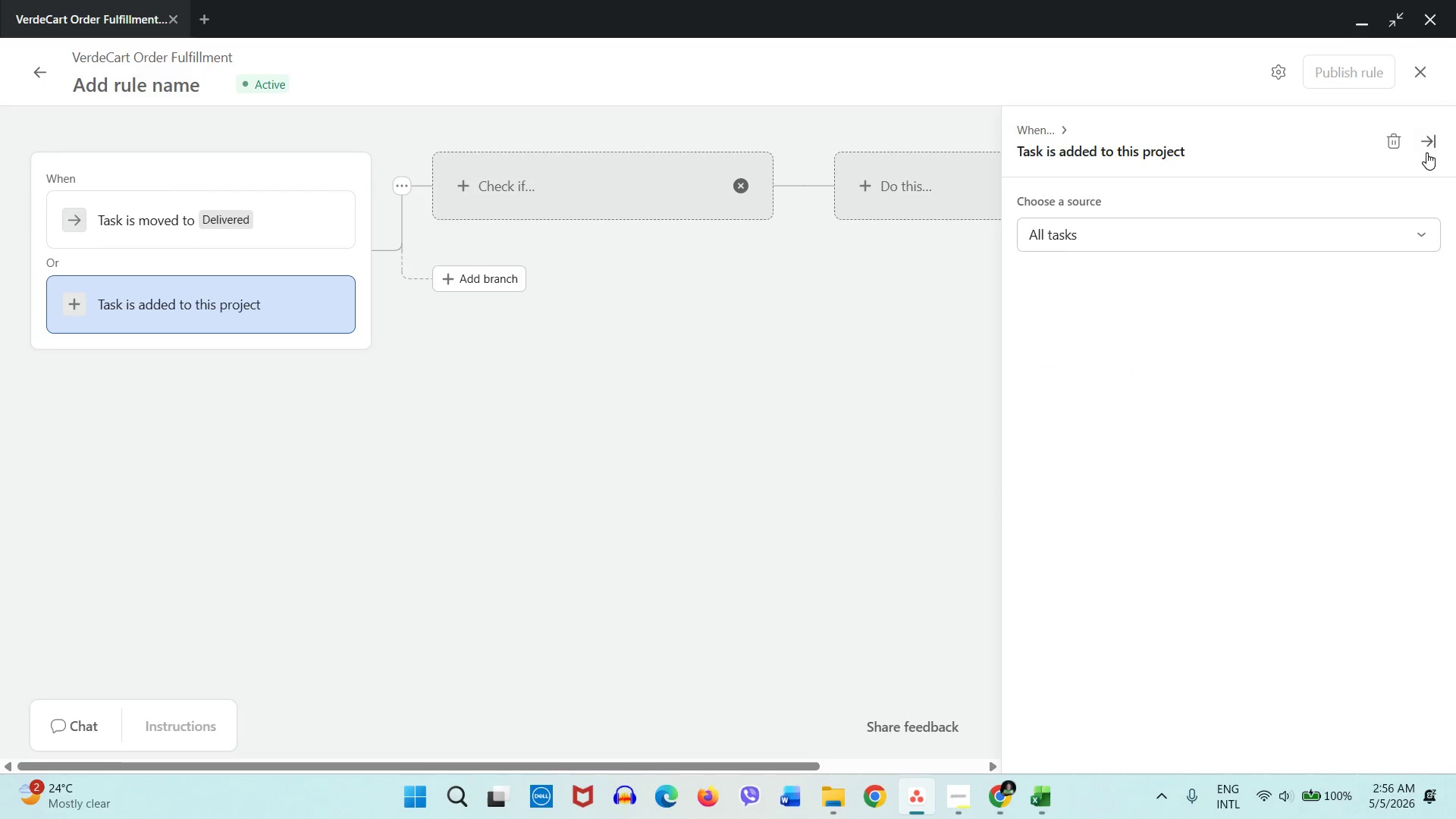 
left_click([1426, 146])
 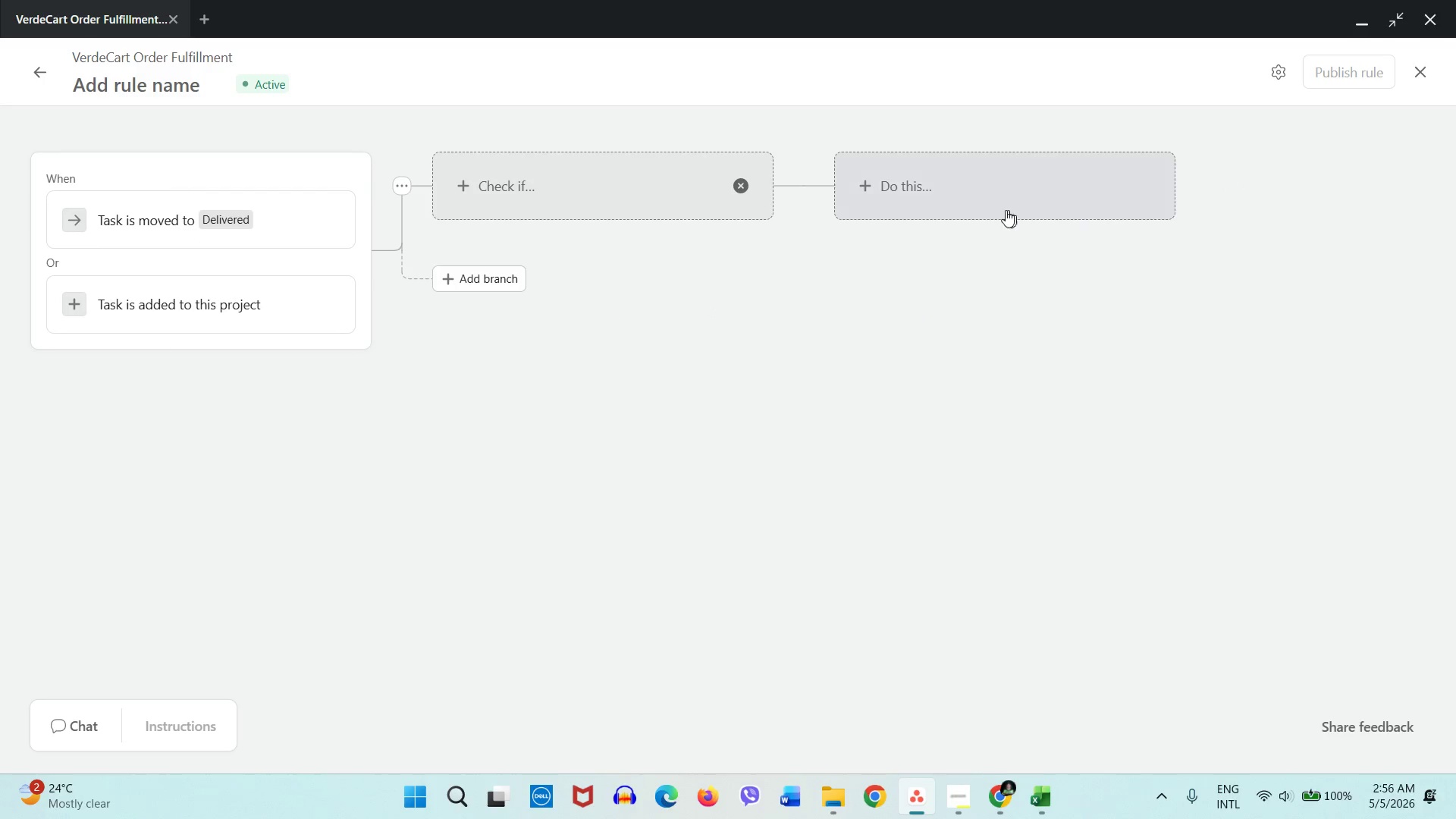 
left_click([1003, 210])
 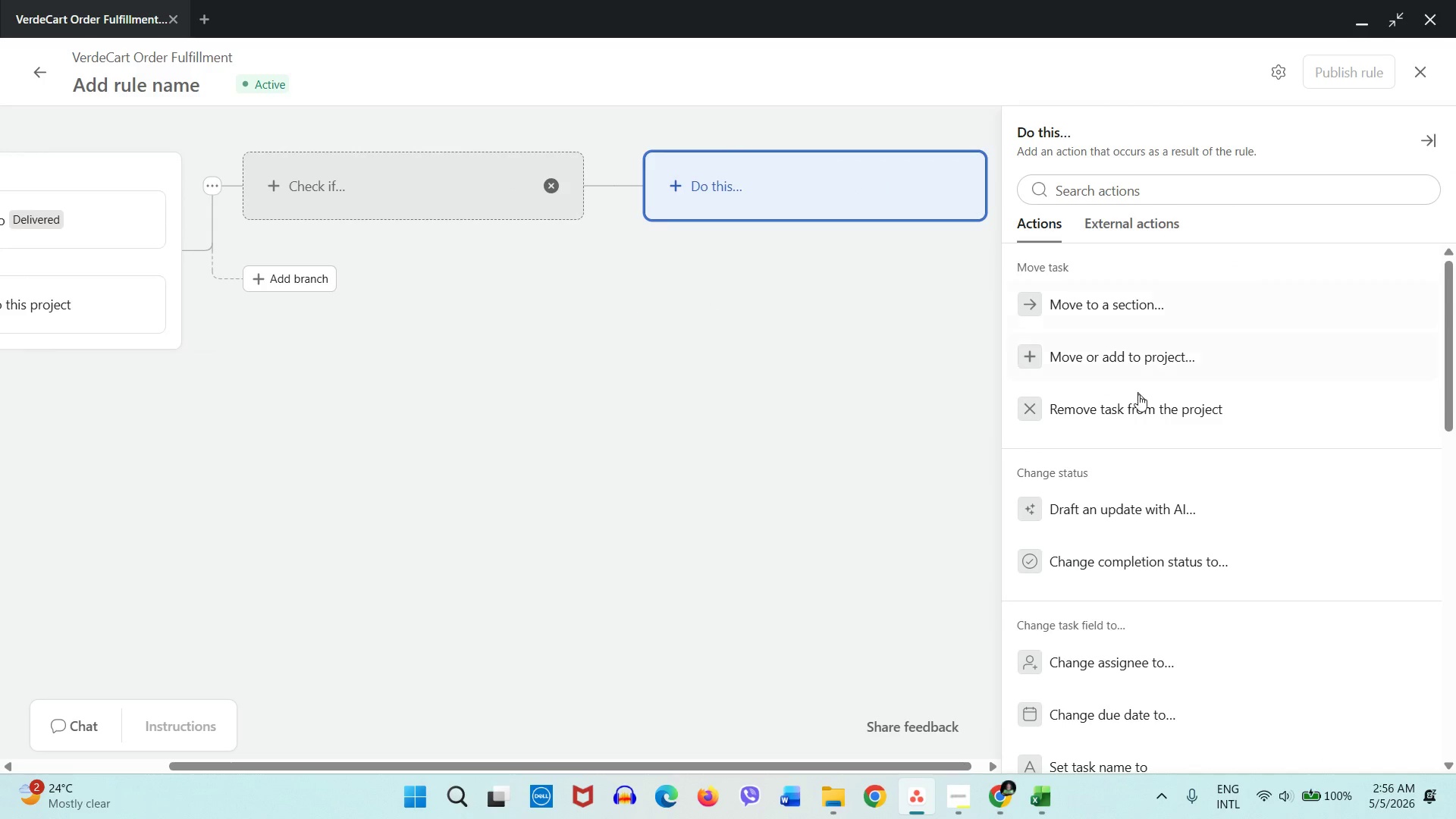 
scroll: coordinate [1142, 408], scroll_direction: down, amount: 3.0
 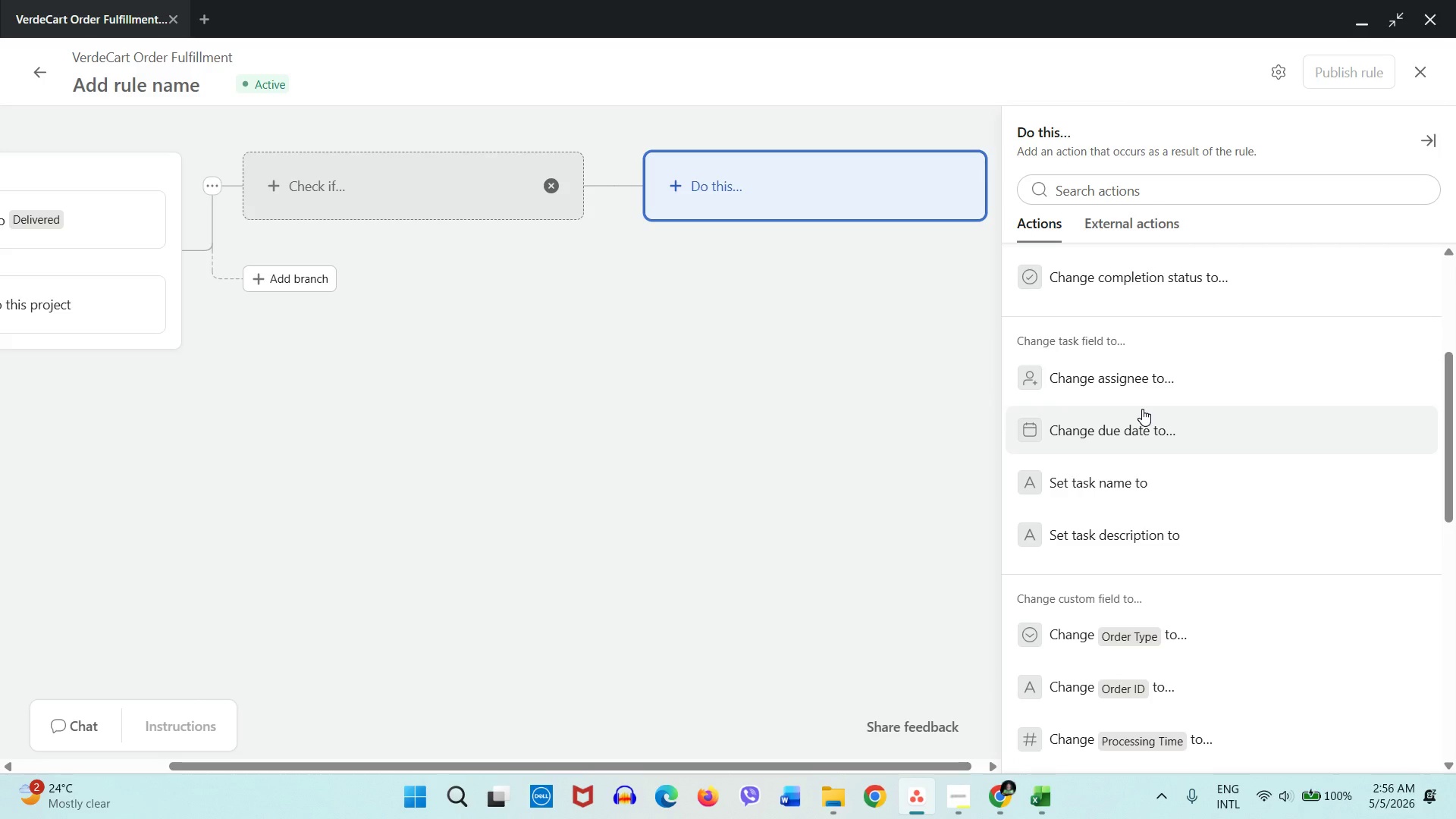 
wait(16.7)
 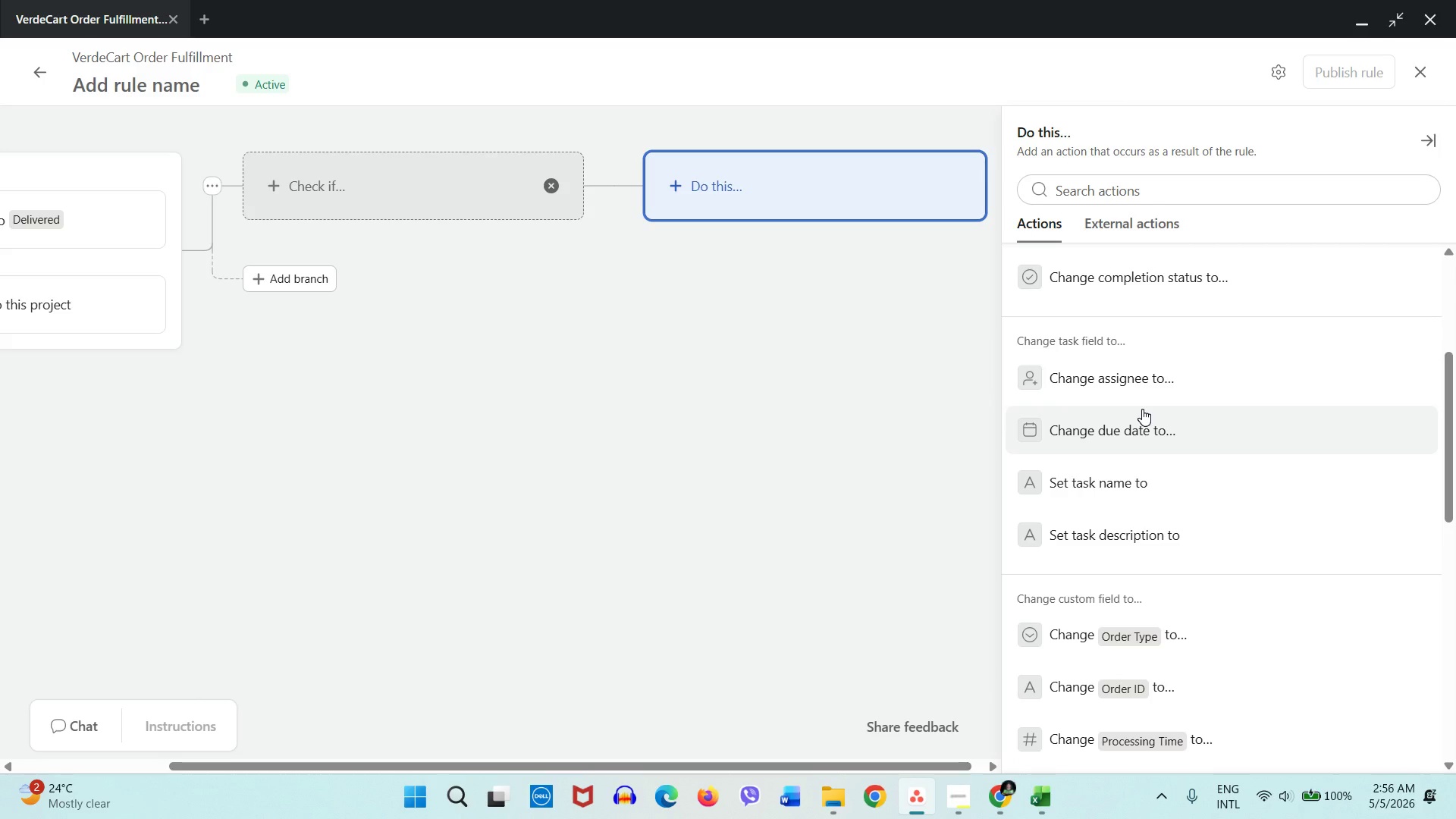 
scroll: coordinate [1194, 524], scroll_direction: down, amount: 3.0
 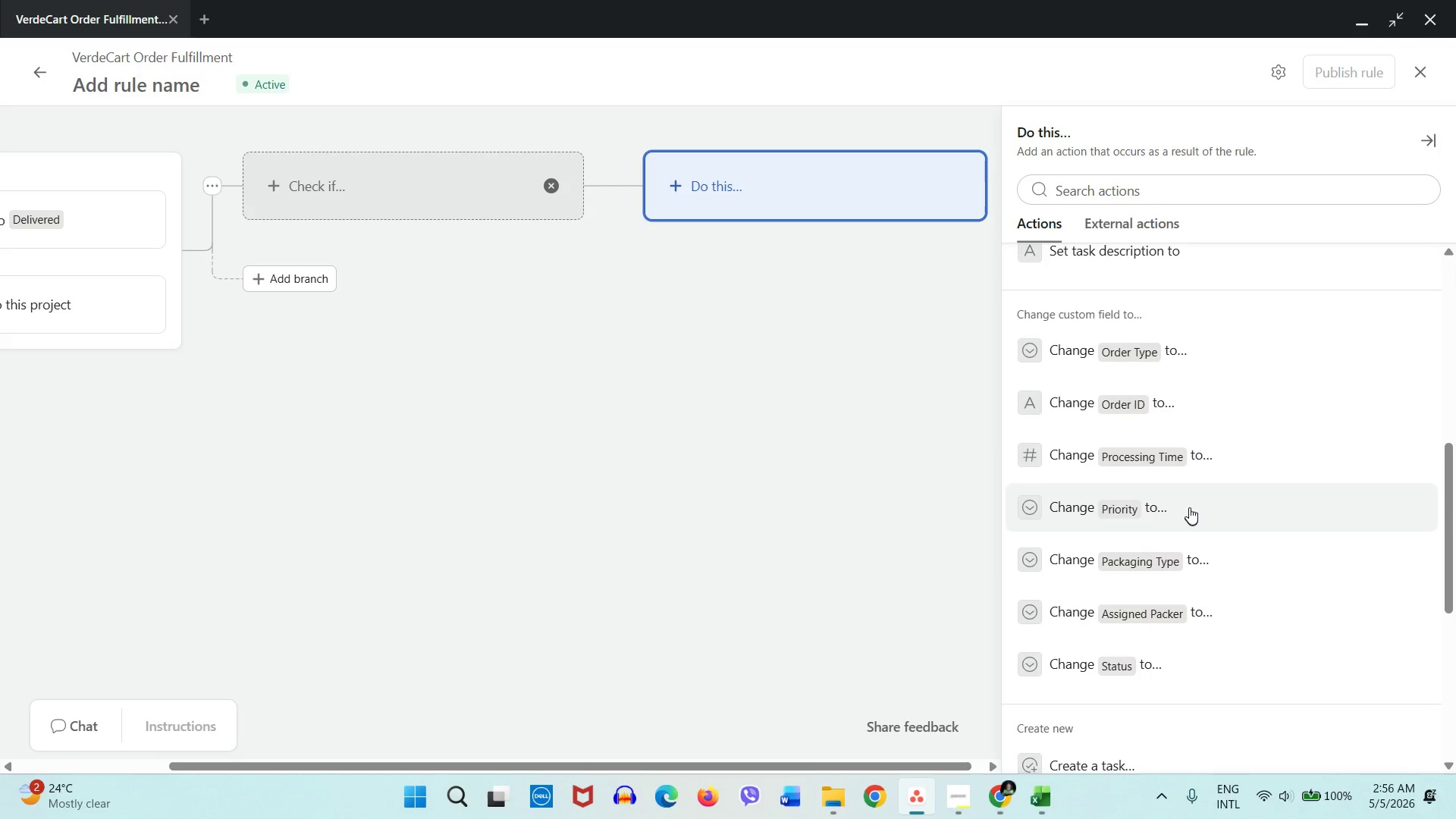 
left_click([1189, 507])
 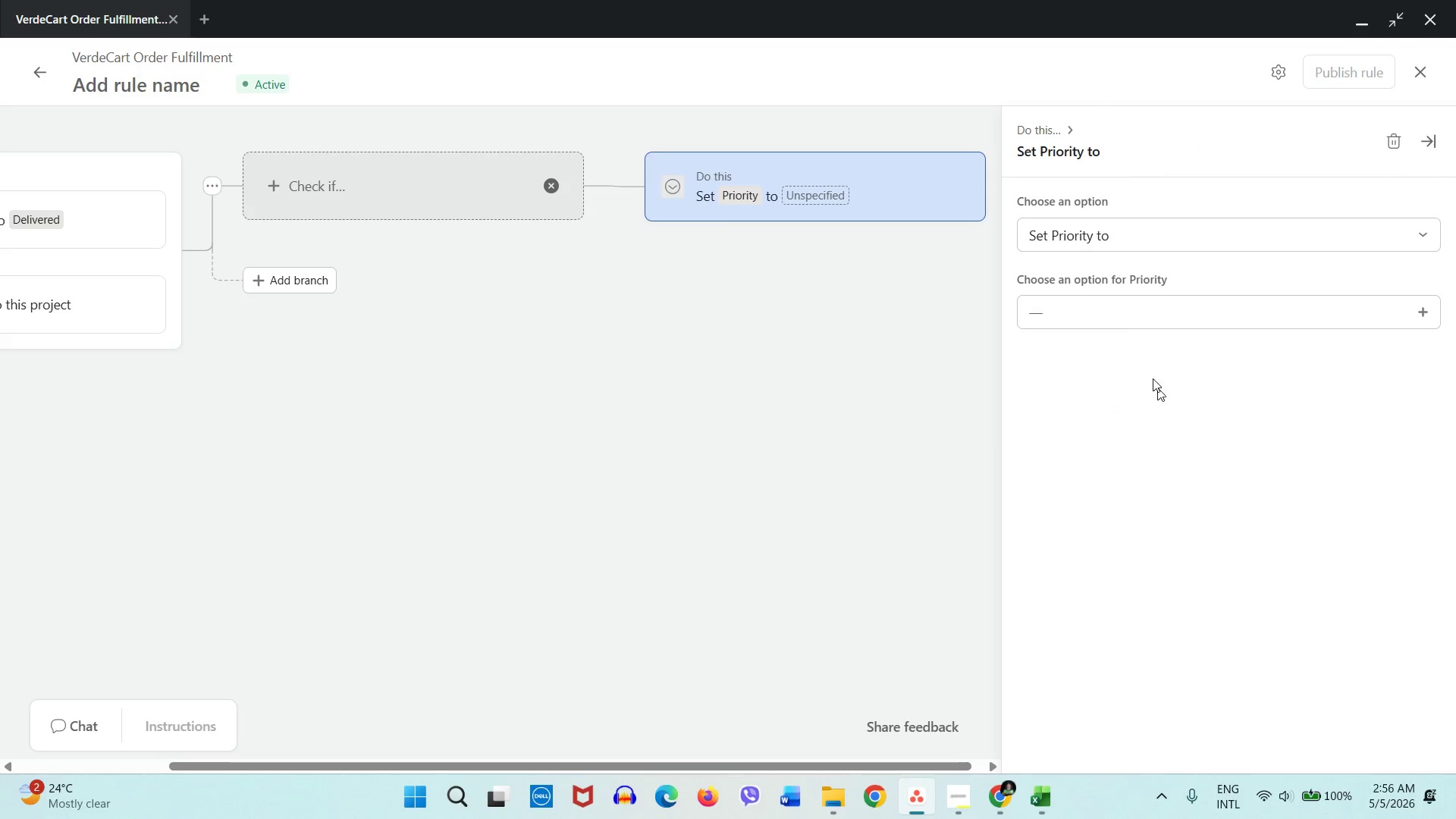 
left_click([1130, 318])
 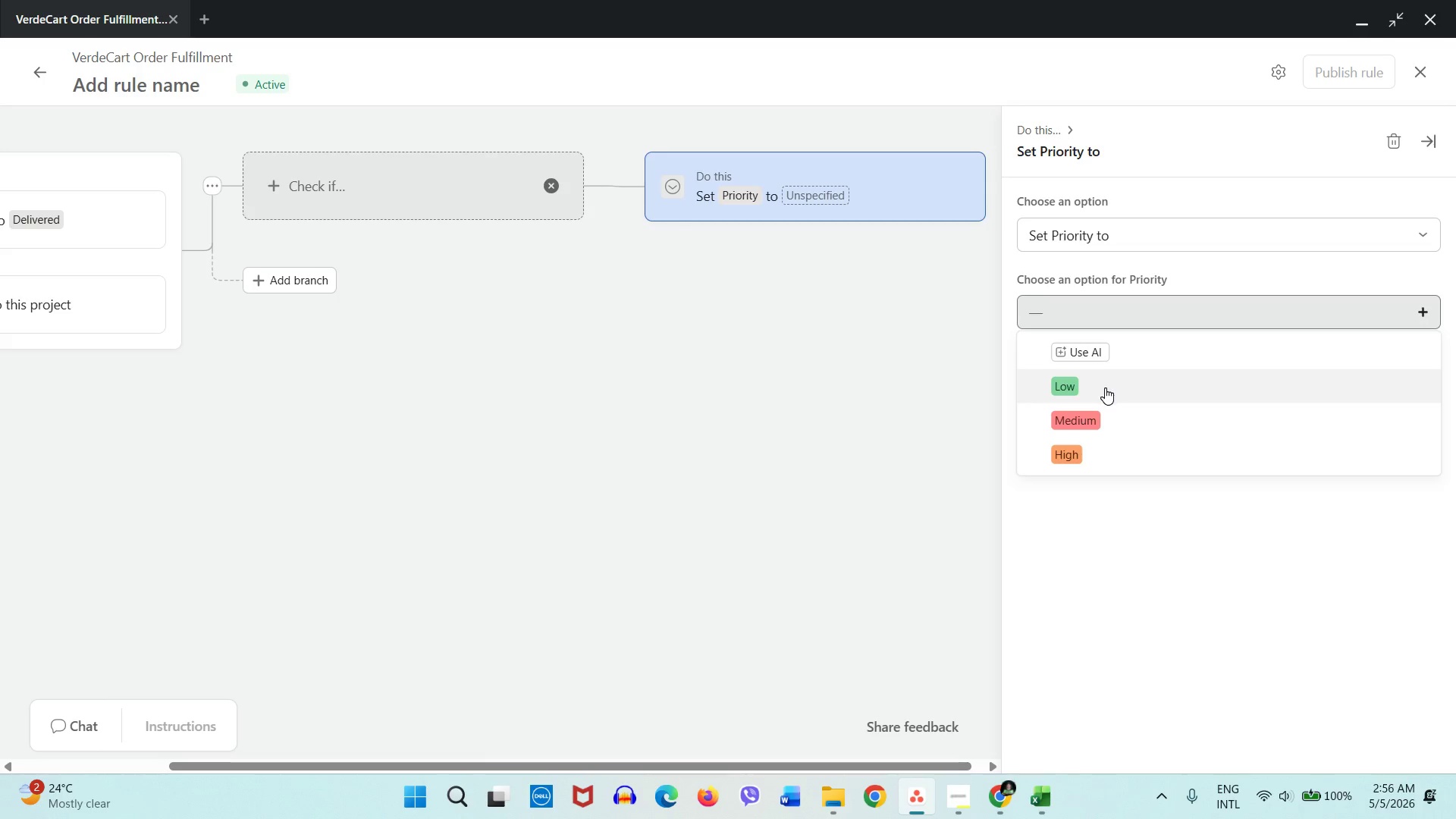 
left_click([1105, 389])
 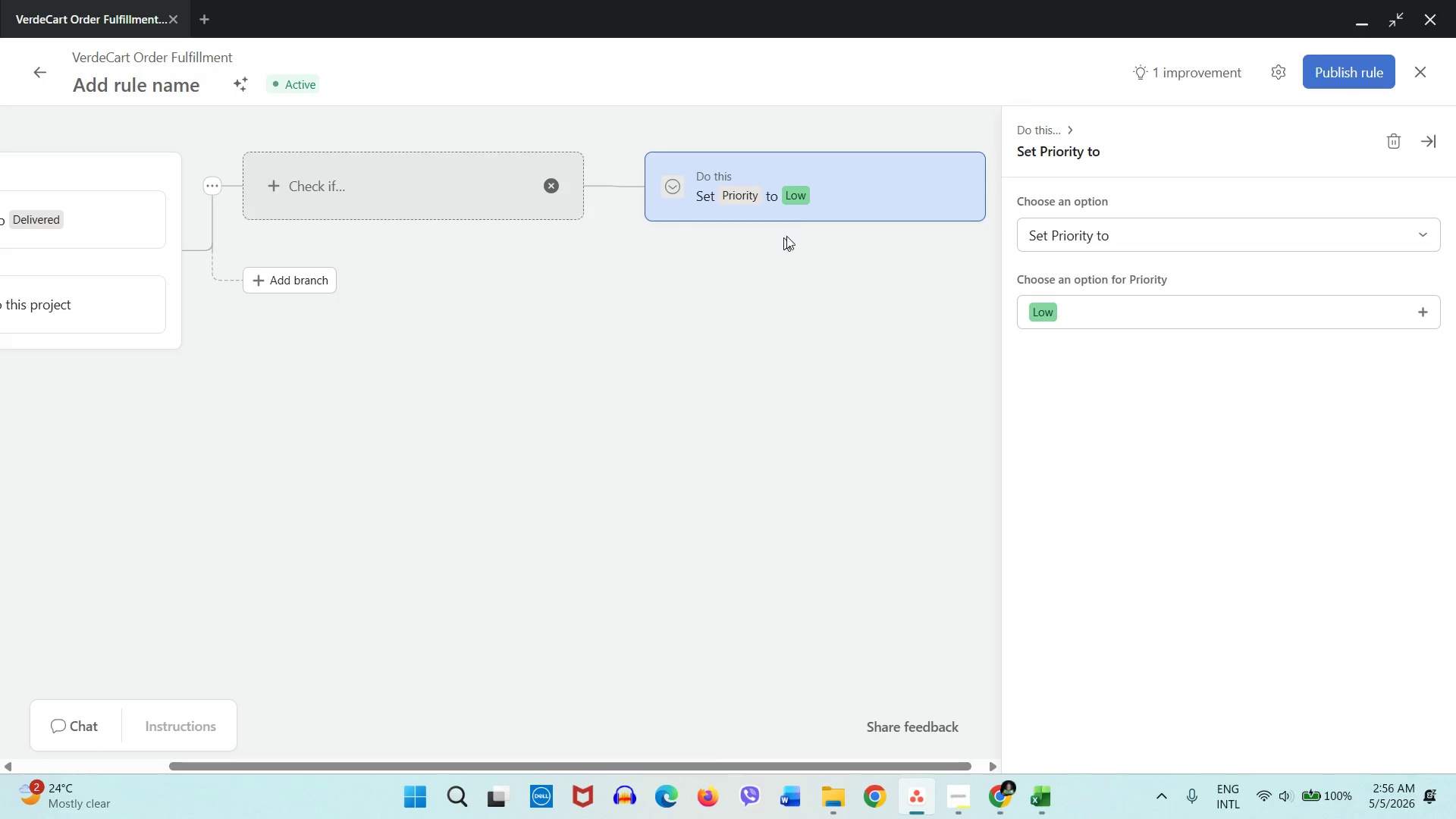 
left_click([812, 220])
 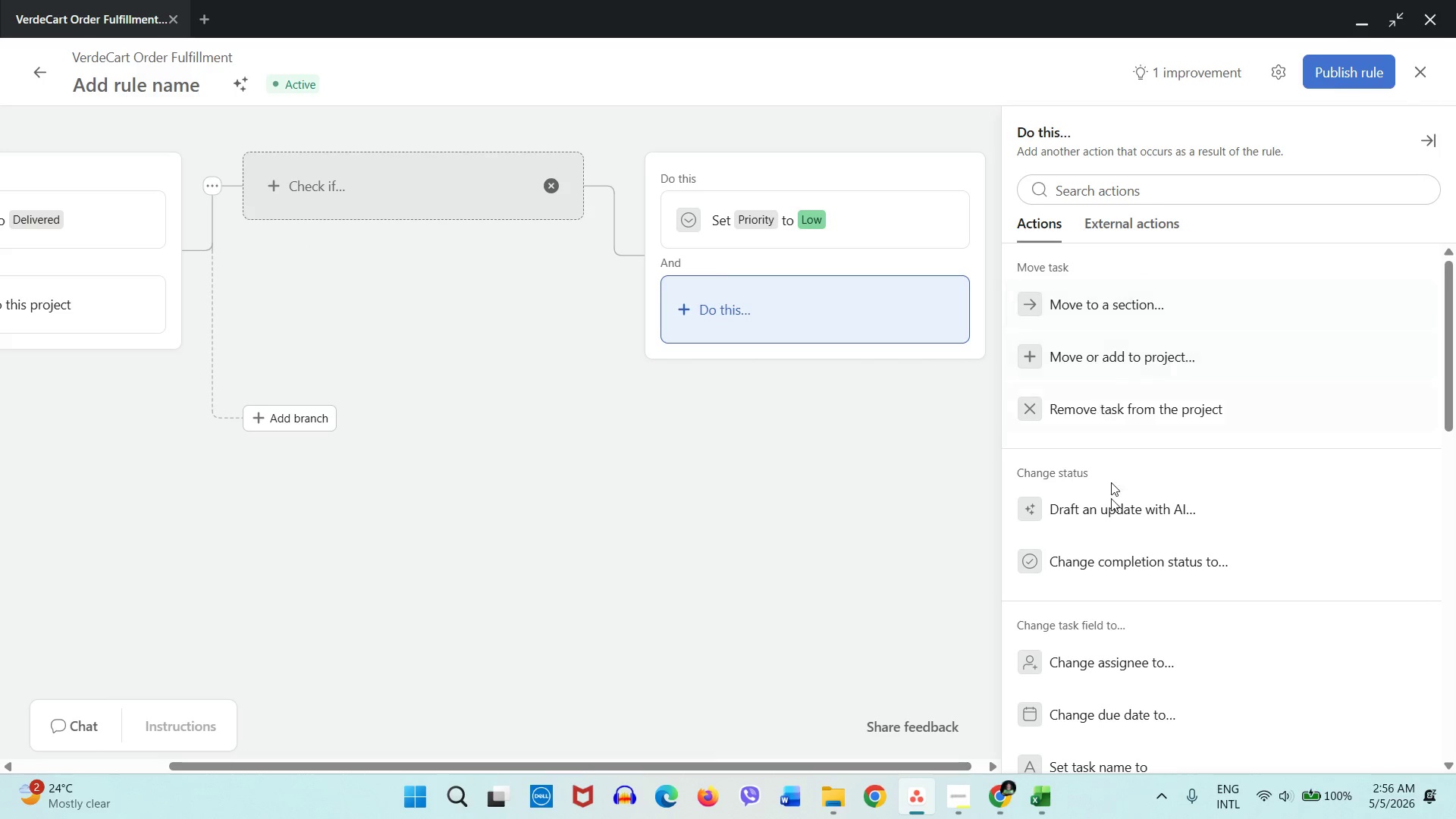 
scroll: coordinate [1111, 531], scroll_direction: down, amount: 5.0
 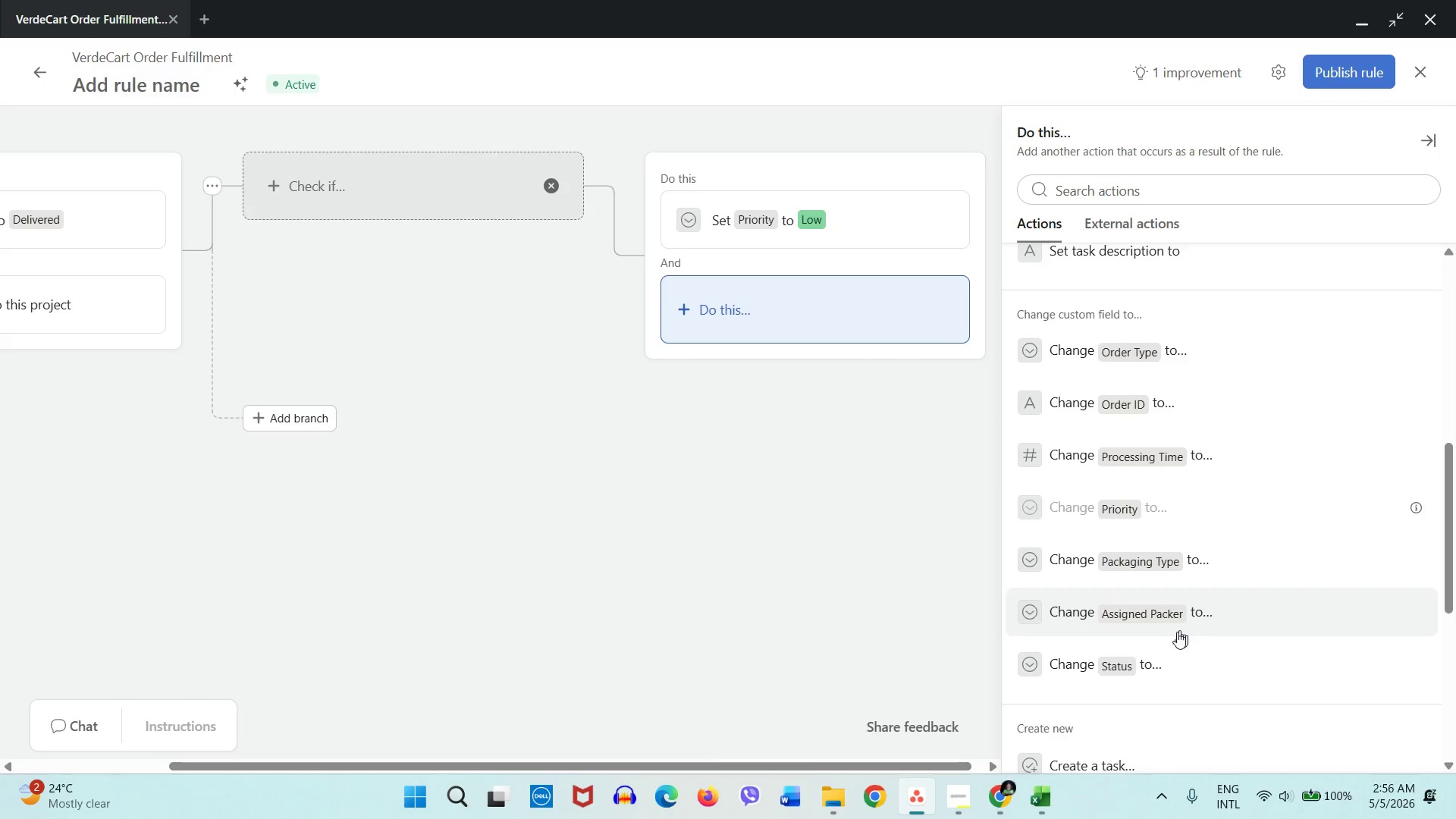 
left_click([1172, 668])
 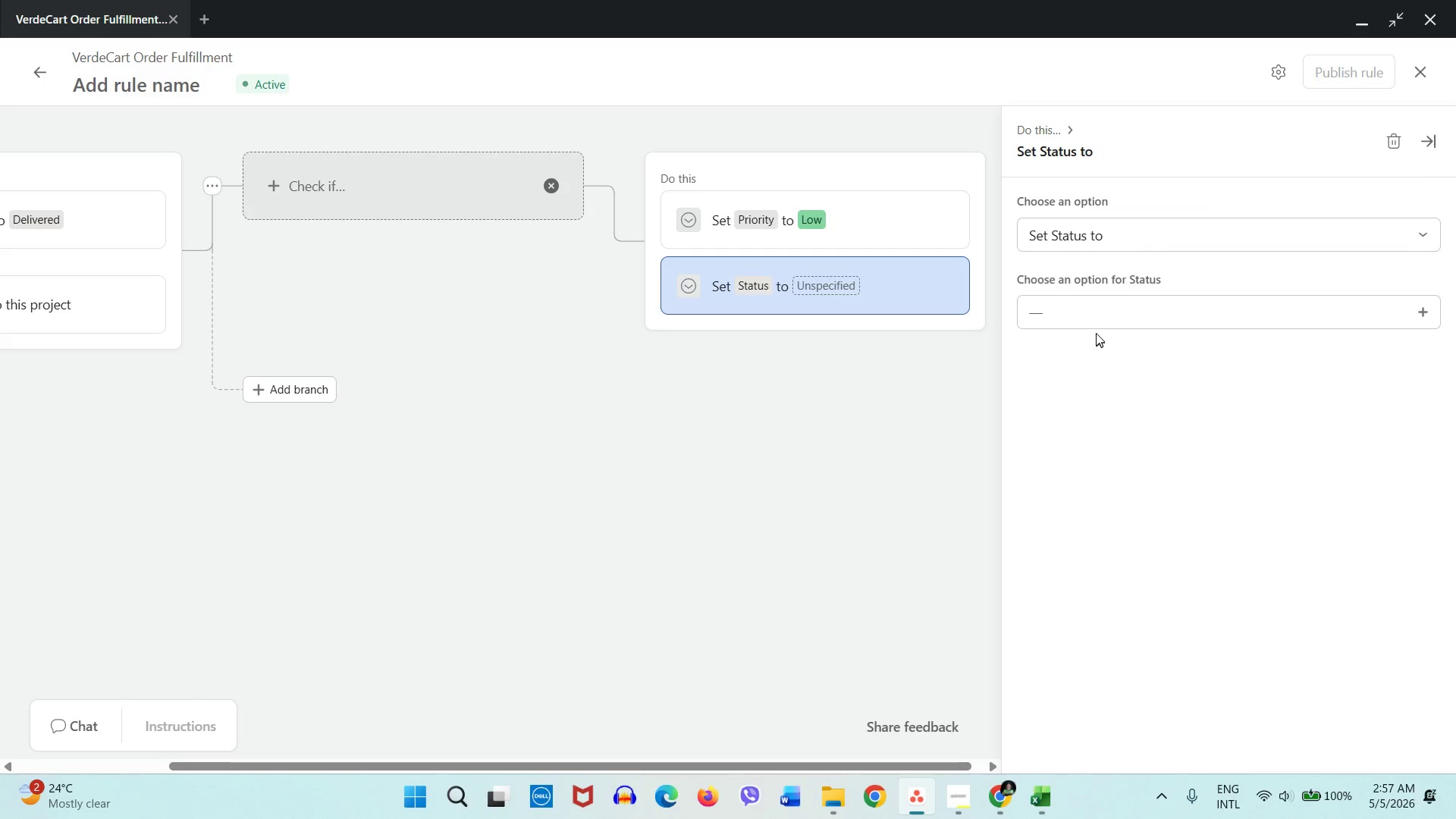 
left_click([1097, 317])
 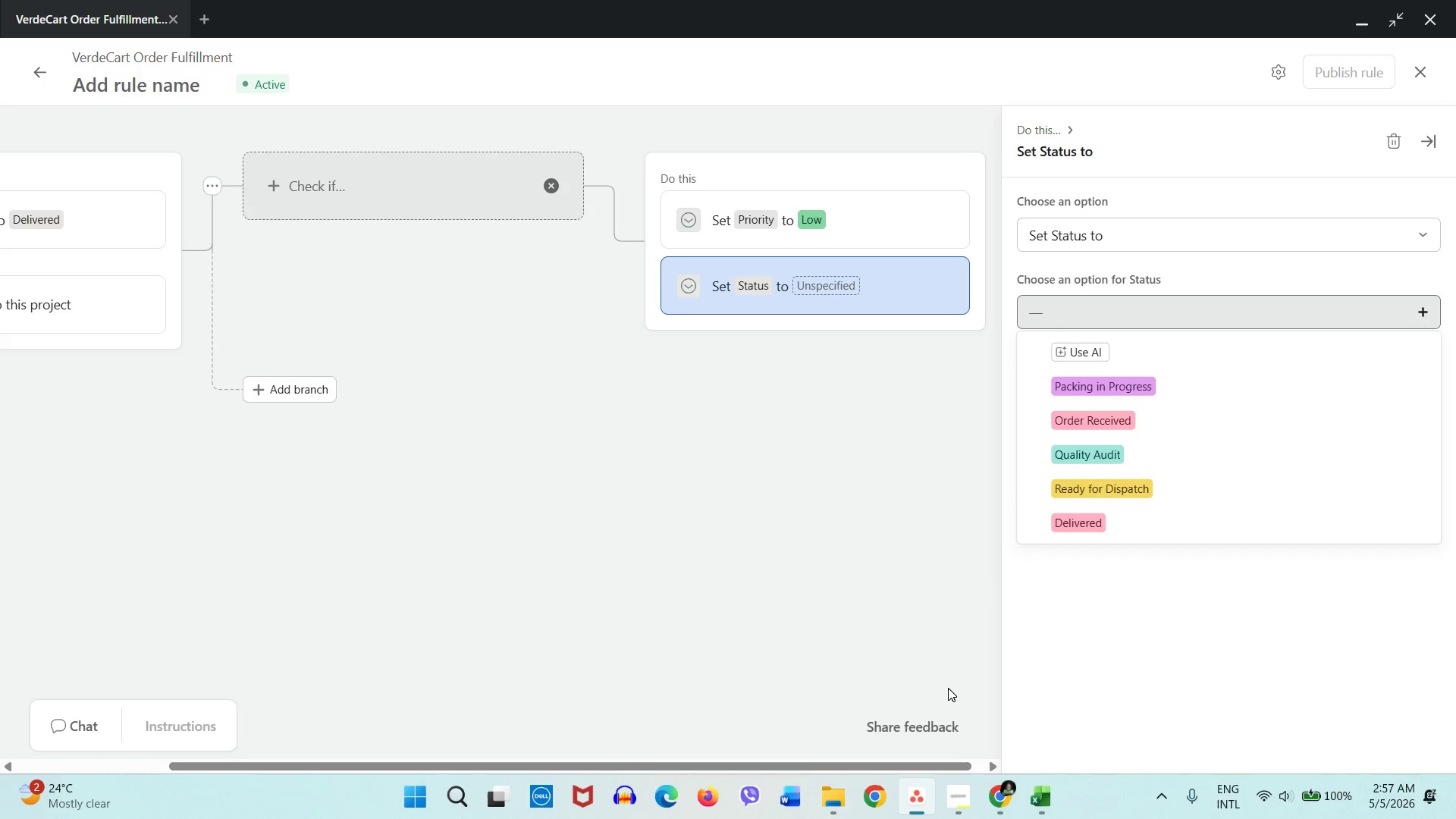 
wait(6.25)
 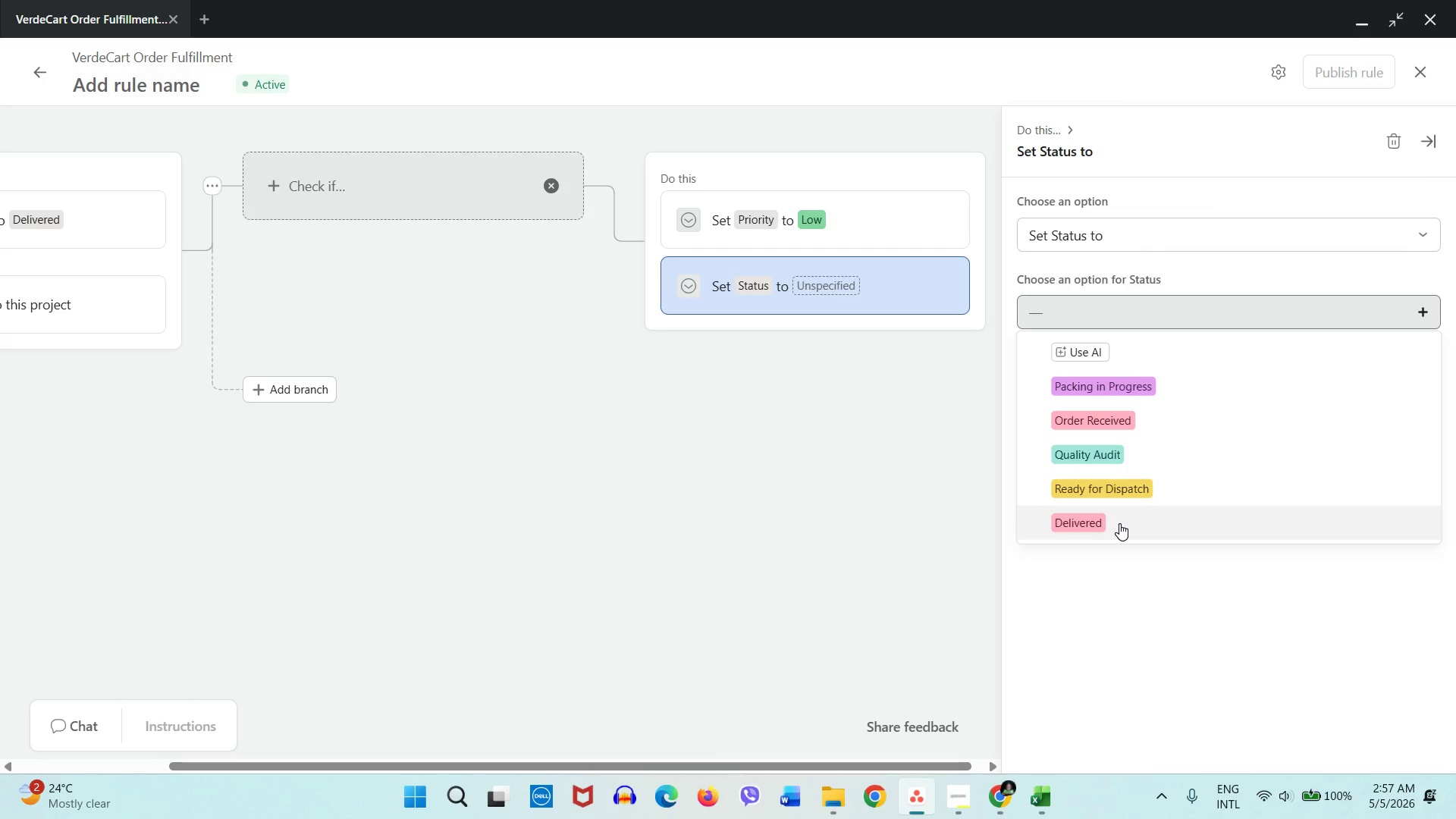 
left_click([957, 792])